 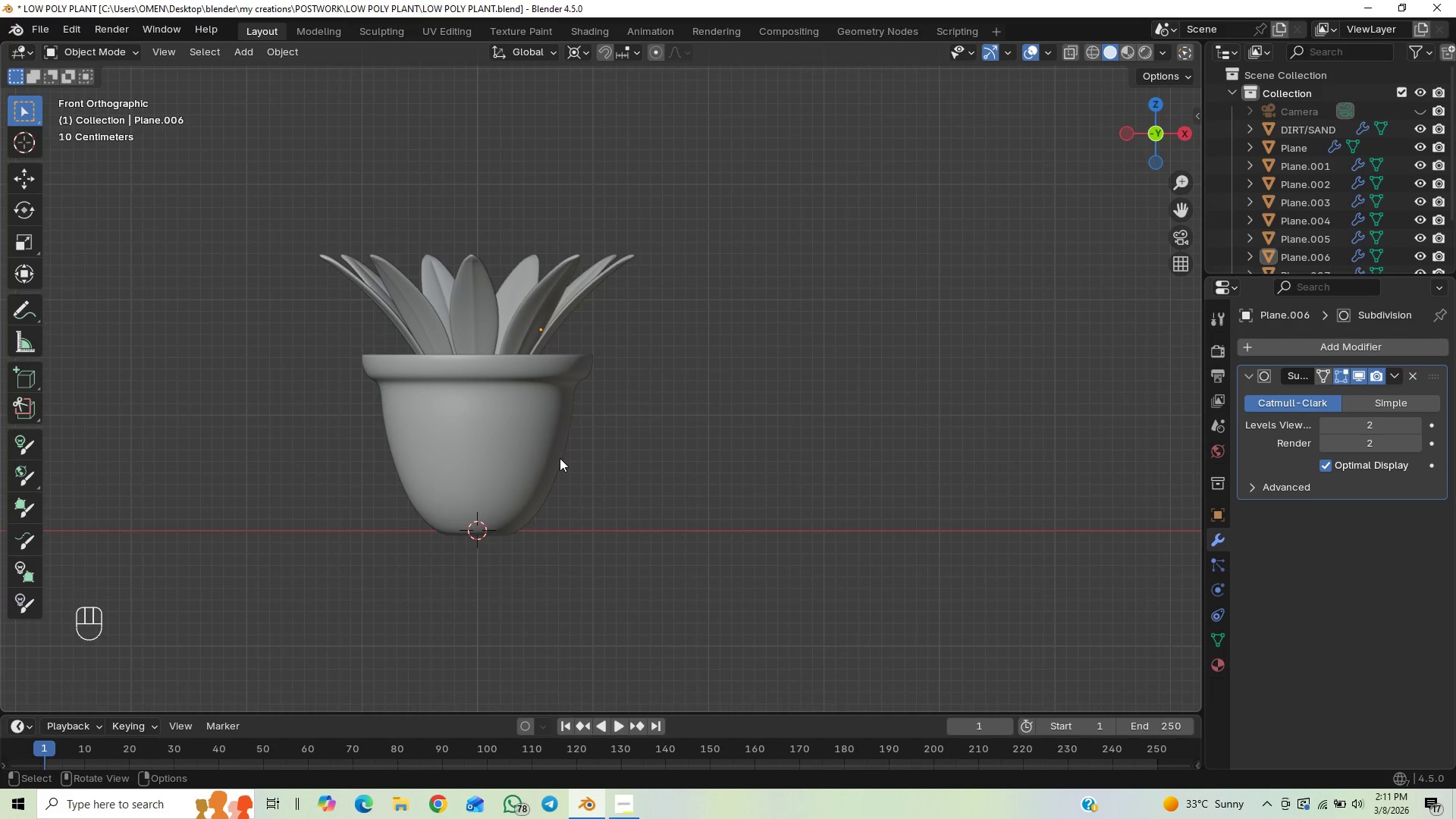 
scroll: coordinate [500, 334], scroll_direction: down, amount: 1.0
 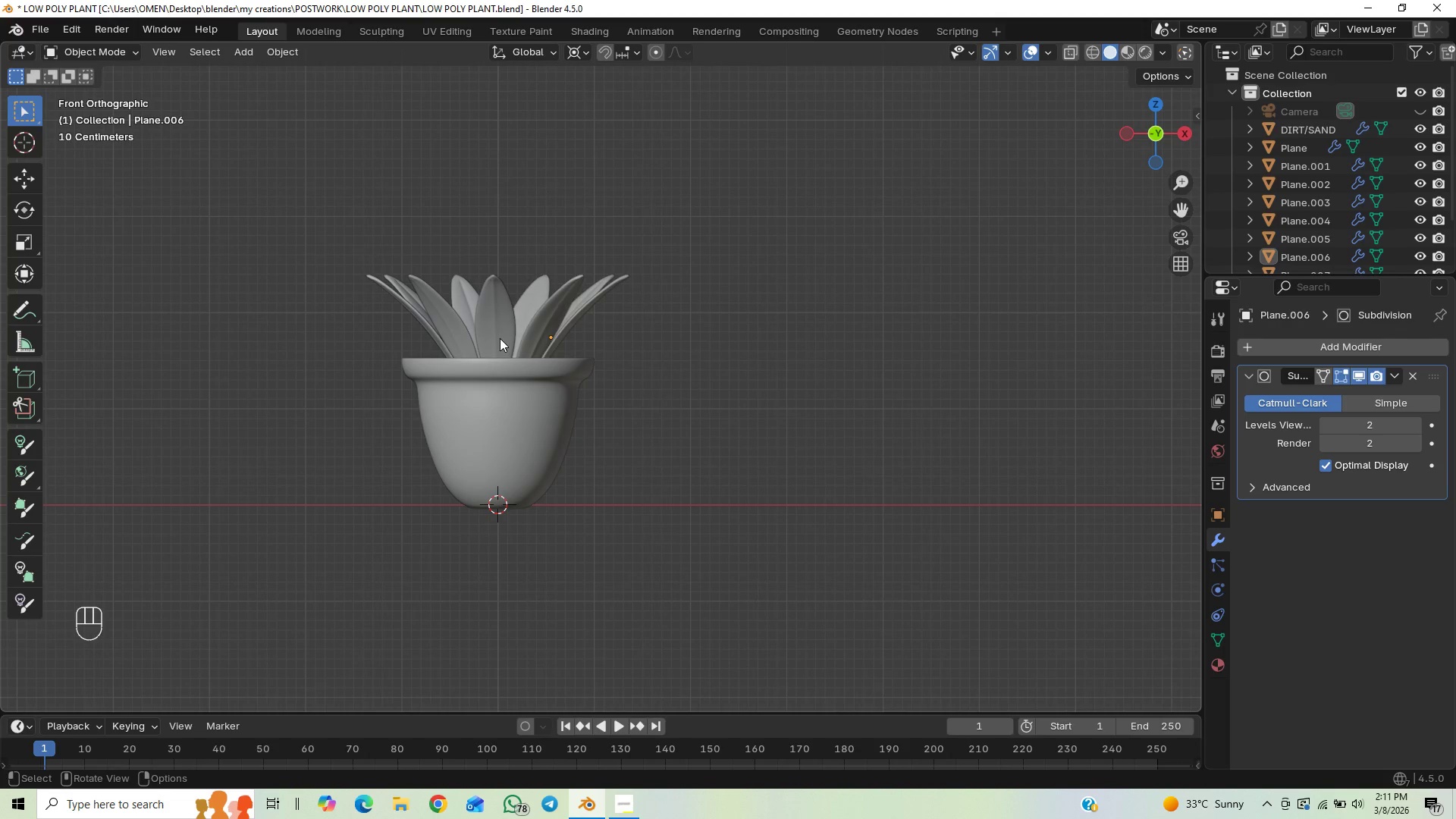 
key(Control+S)
 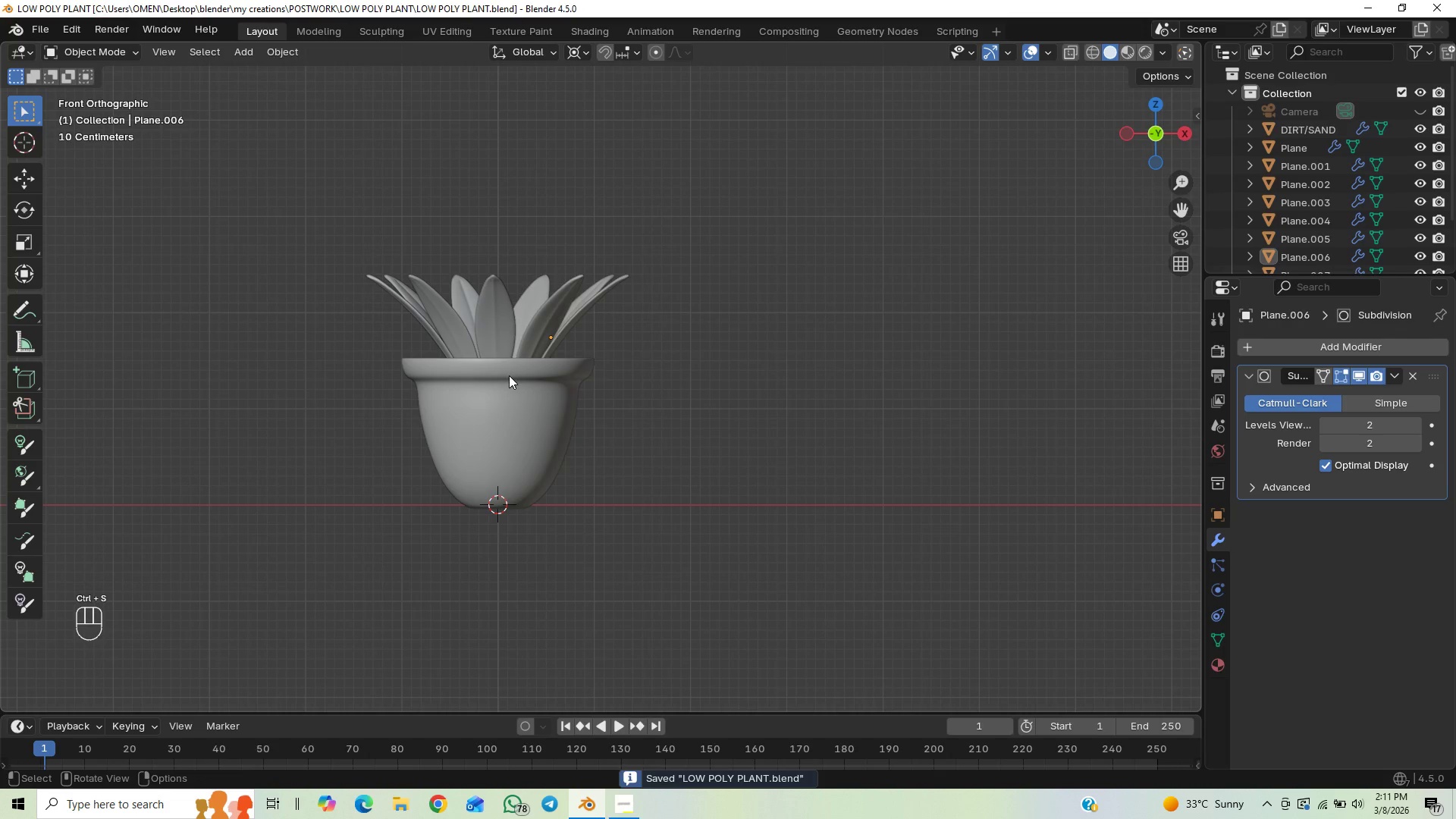 
hold_key(key=ShiftLeft, duration=0.67)
 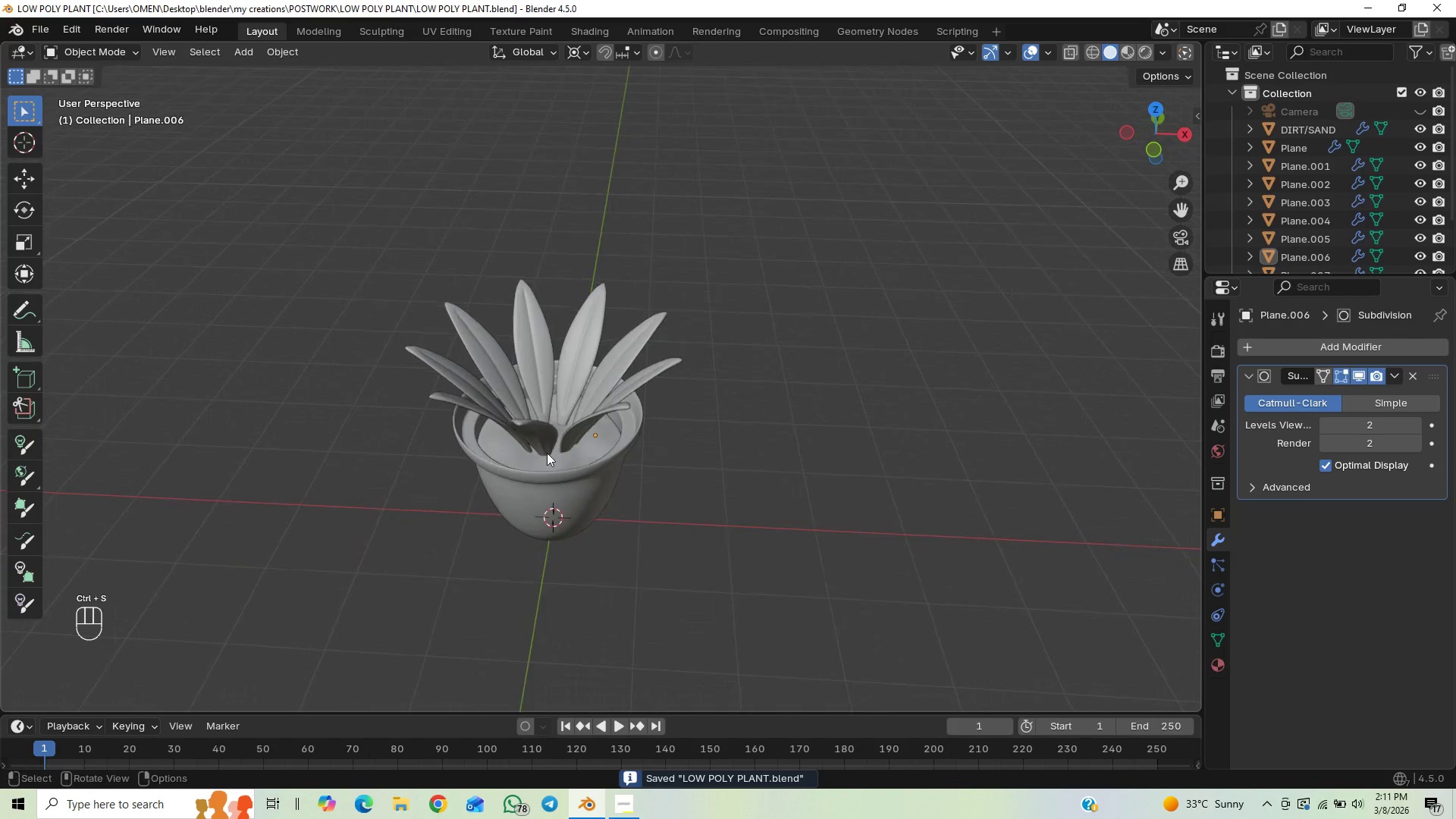 
scroll: coordinate [500, 485], scroll_direction: up, amount: 1.0
 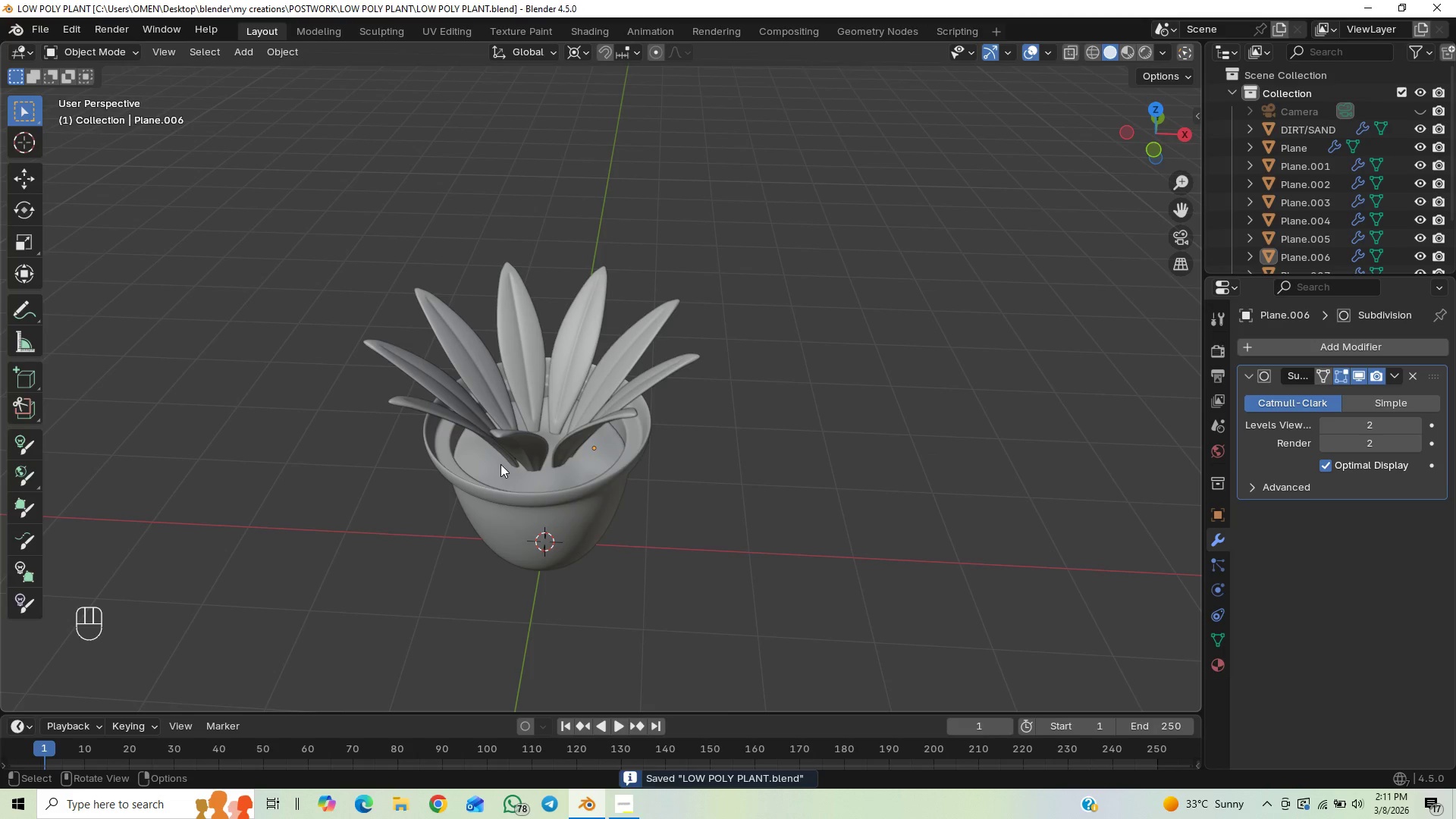 
key(End)
 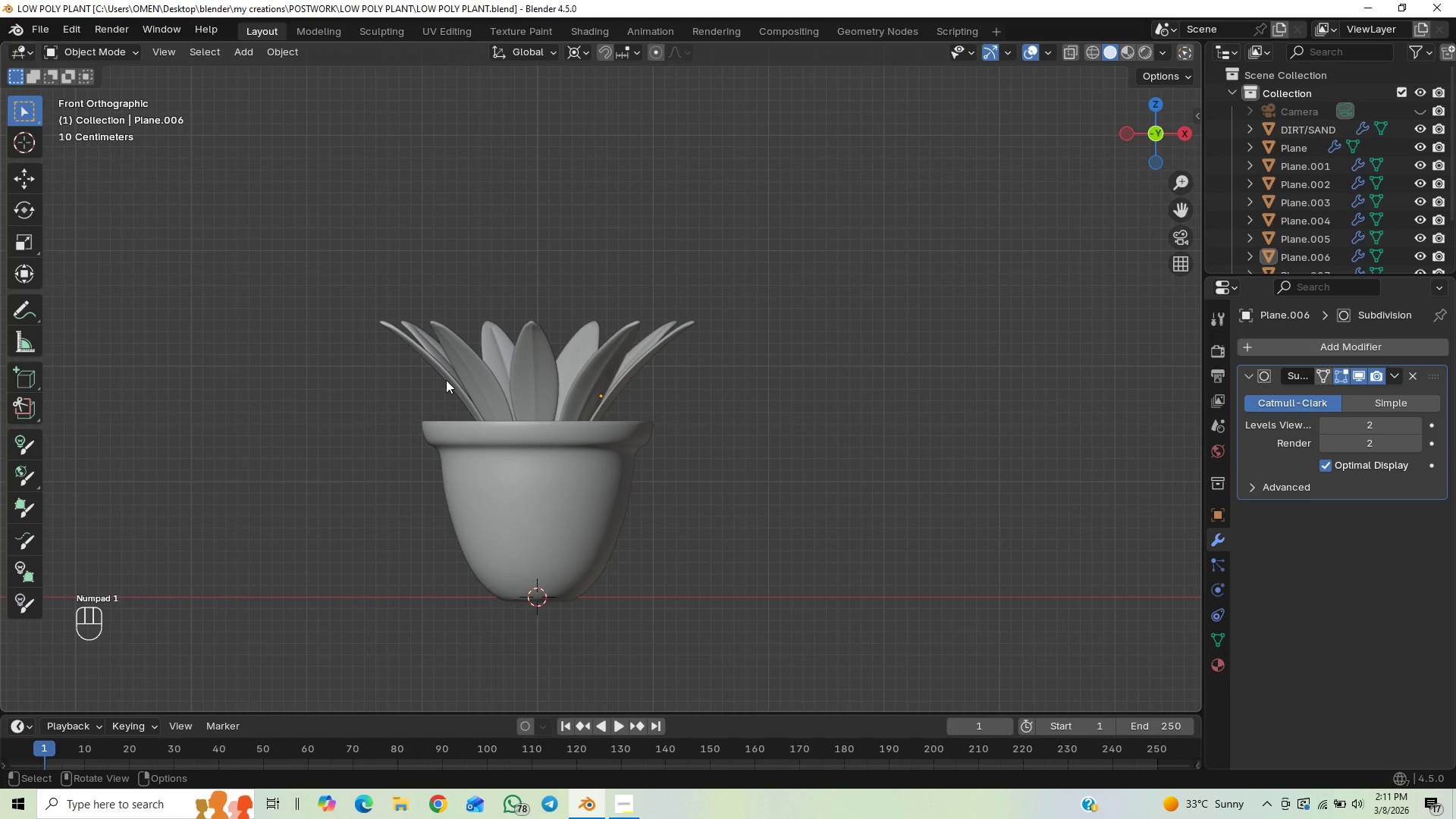 
left_click([442, 375])
 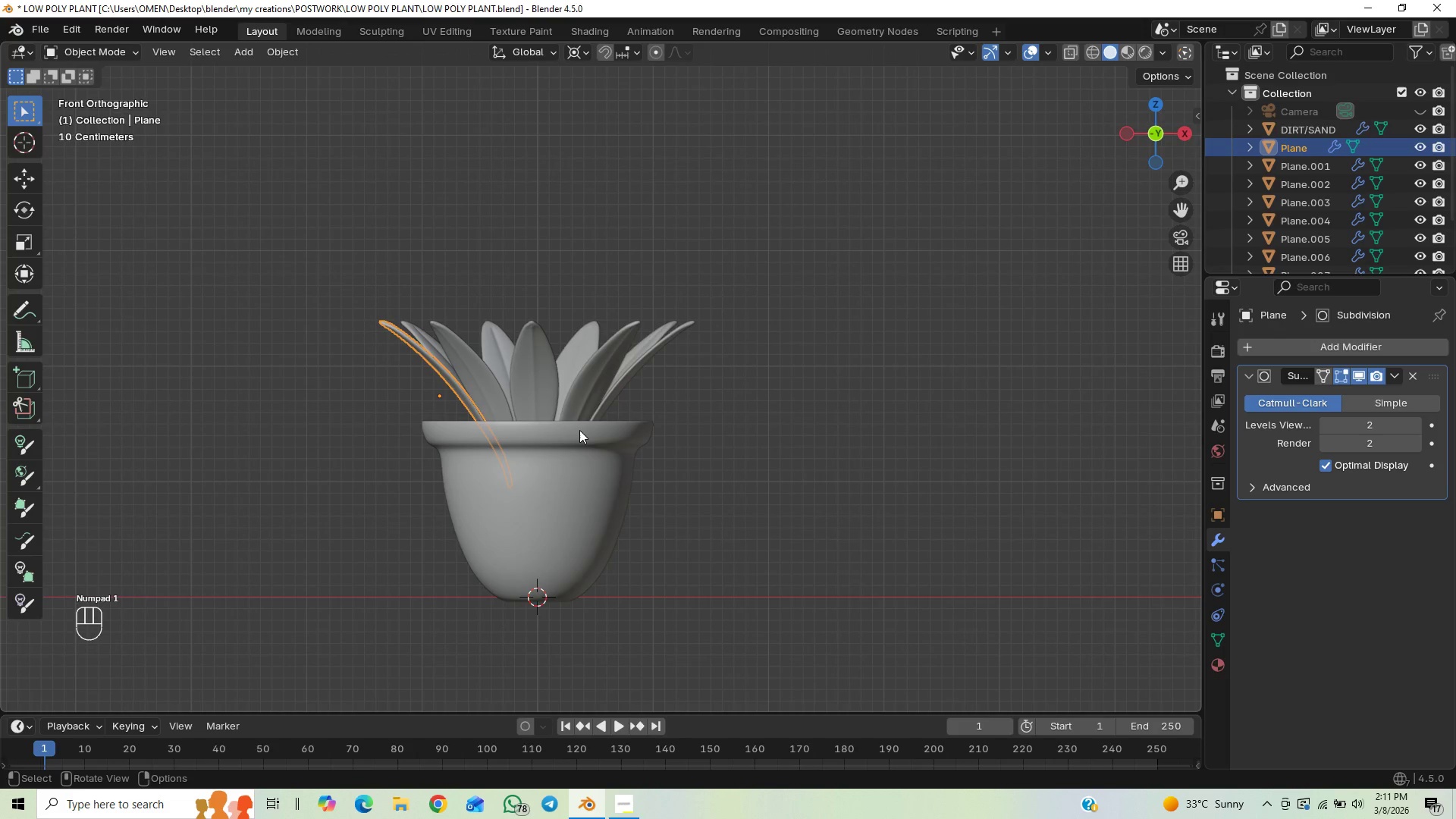 
key(Shift+D)
 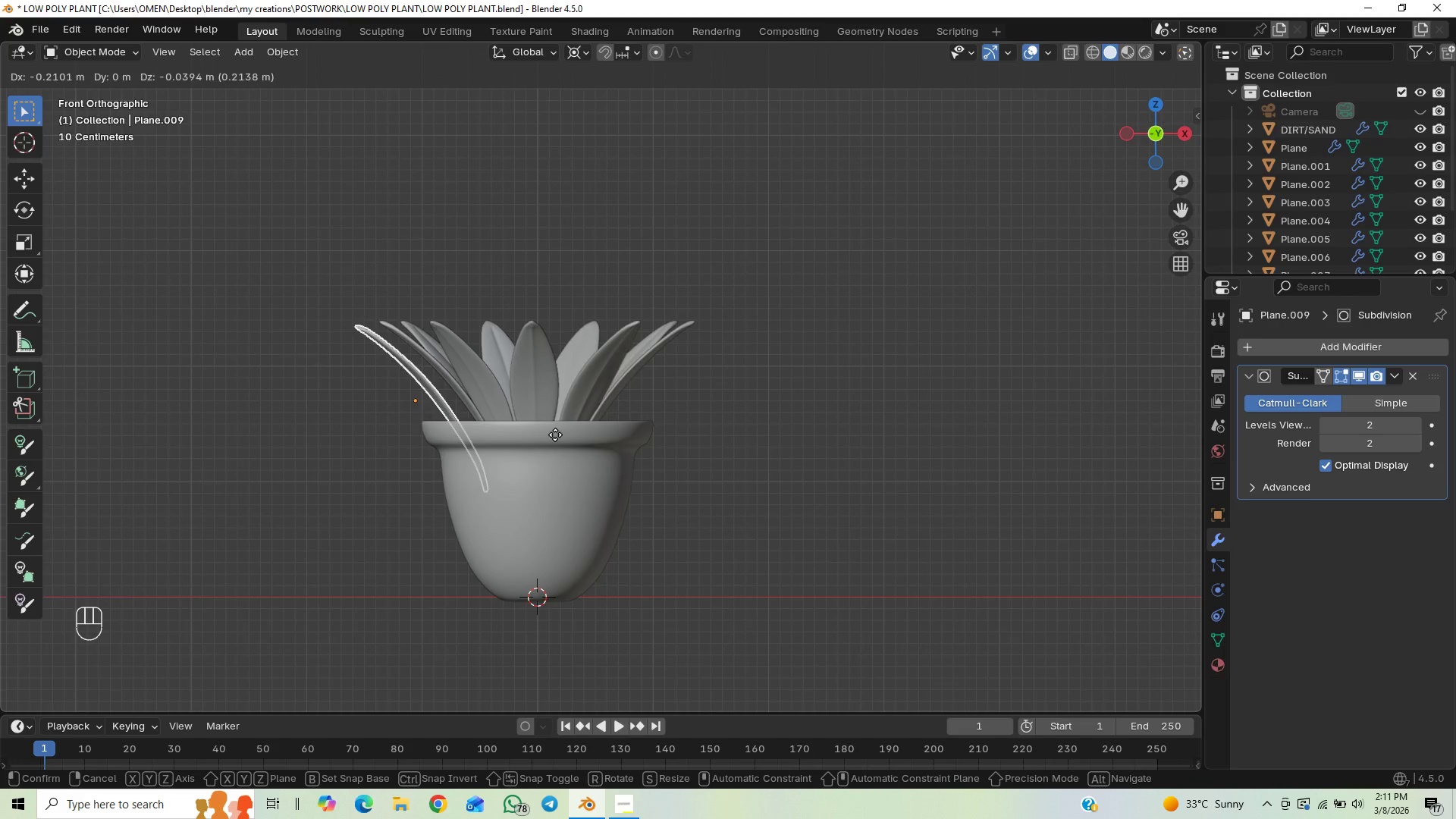 
key(Shift+ShiftLeft)
 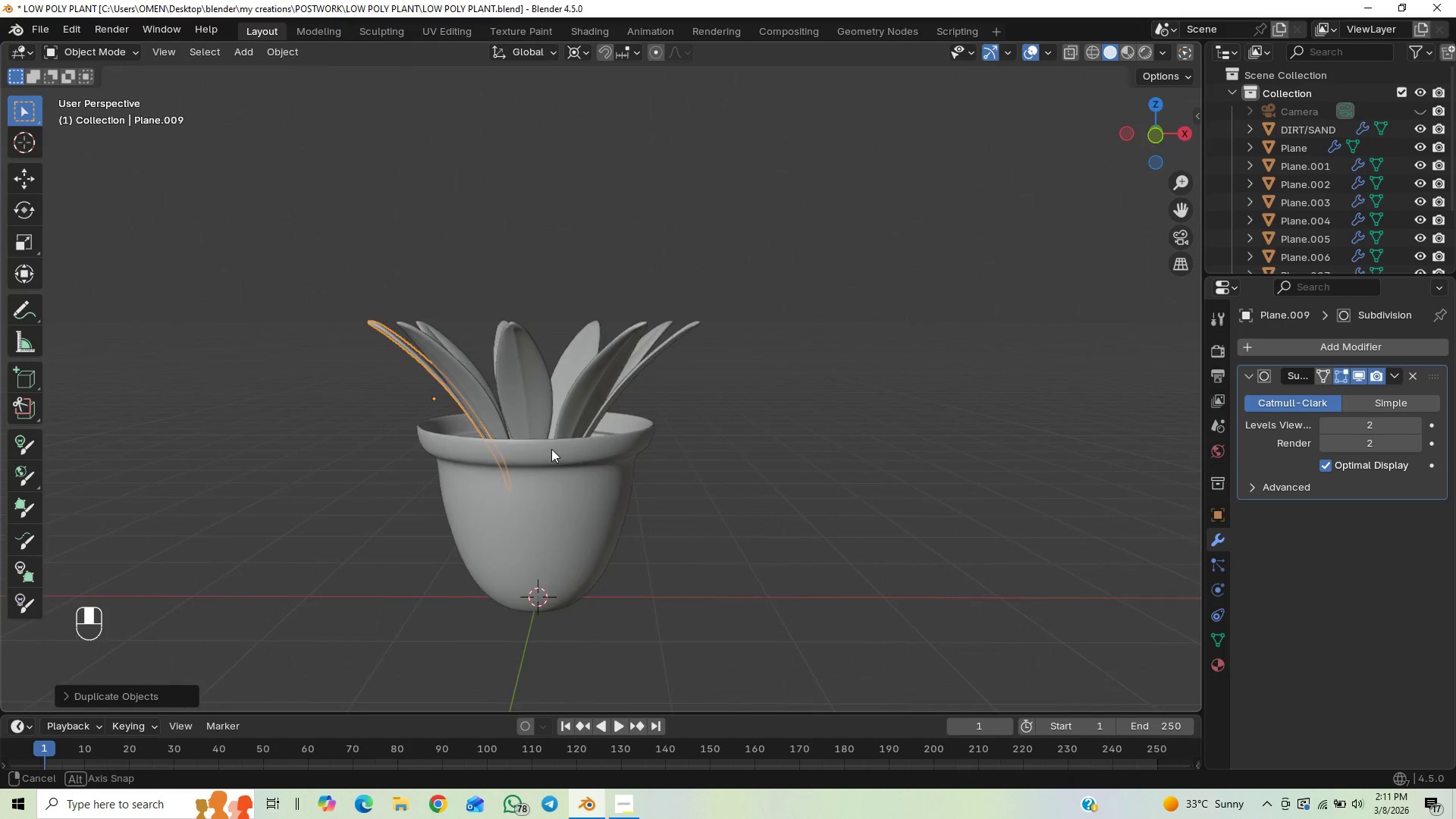 
scroll: coordinate [553, 497], scroll_direction: up, amount: 2.0
 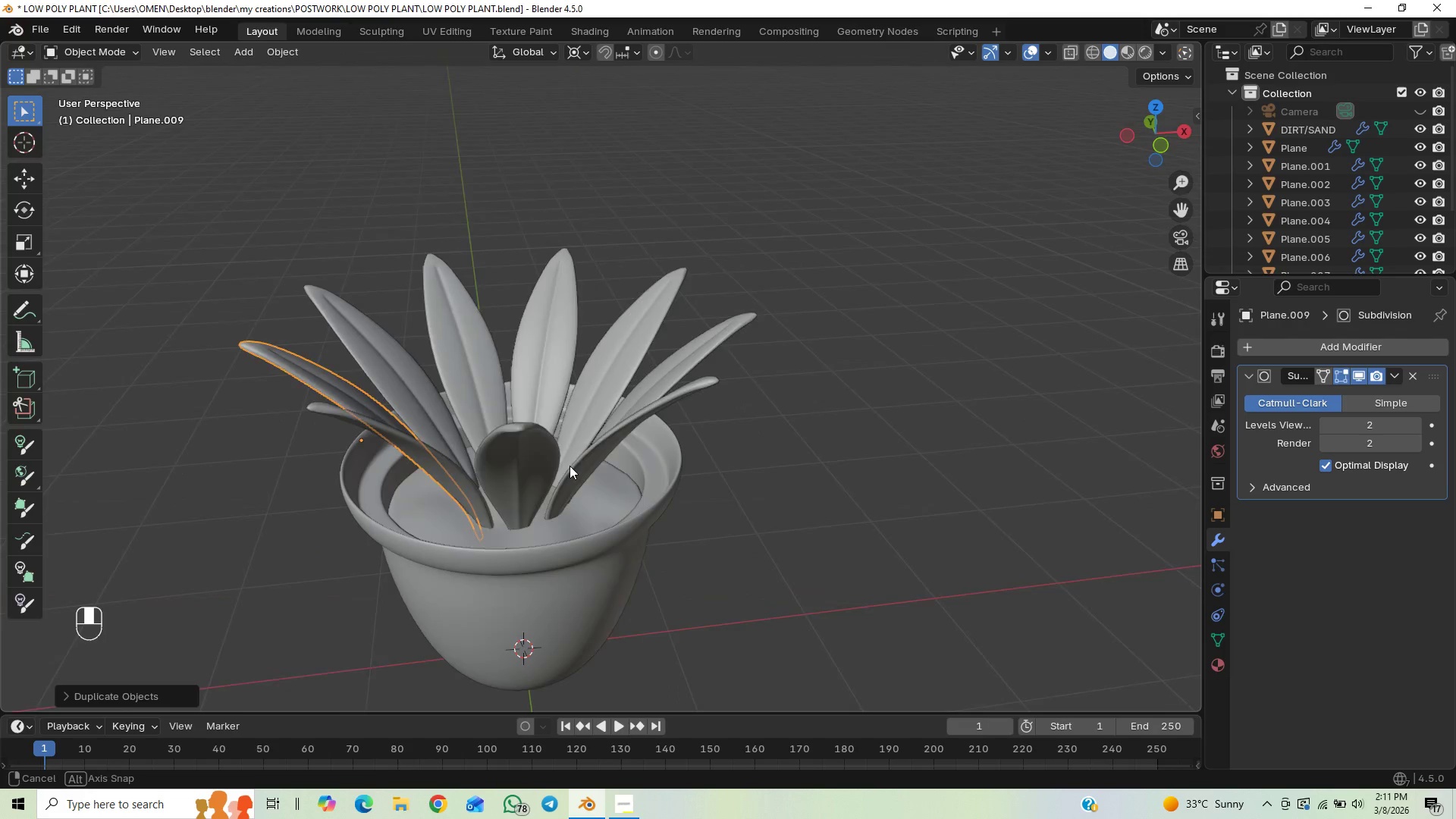 
double_click([578, 463])
 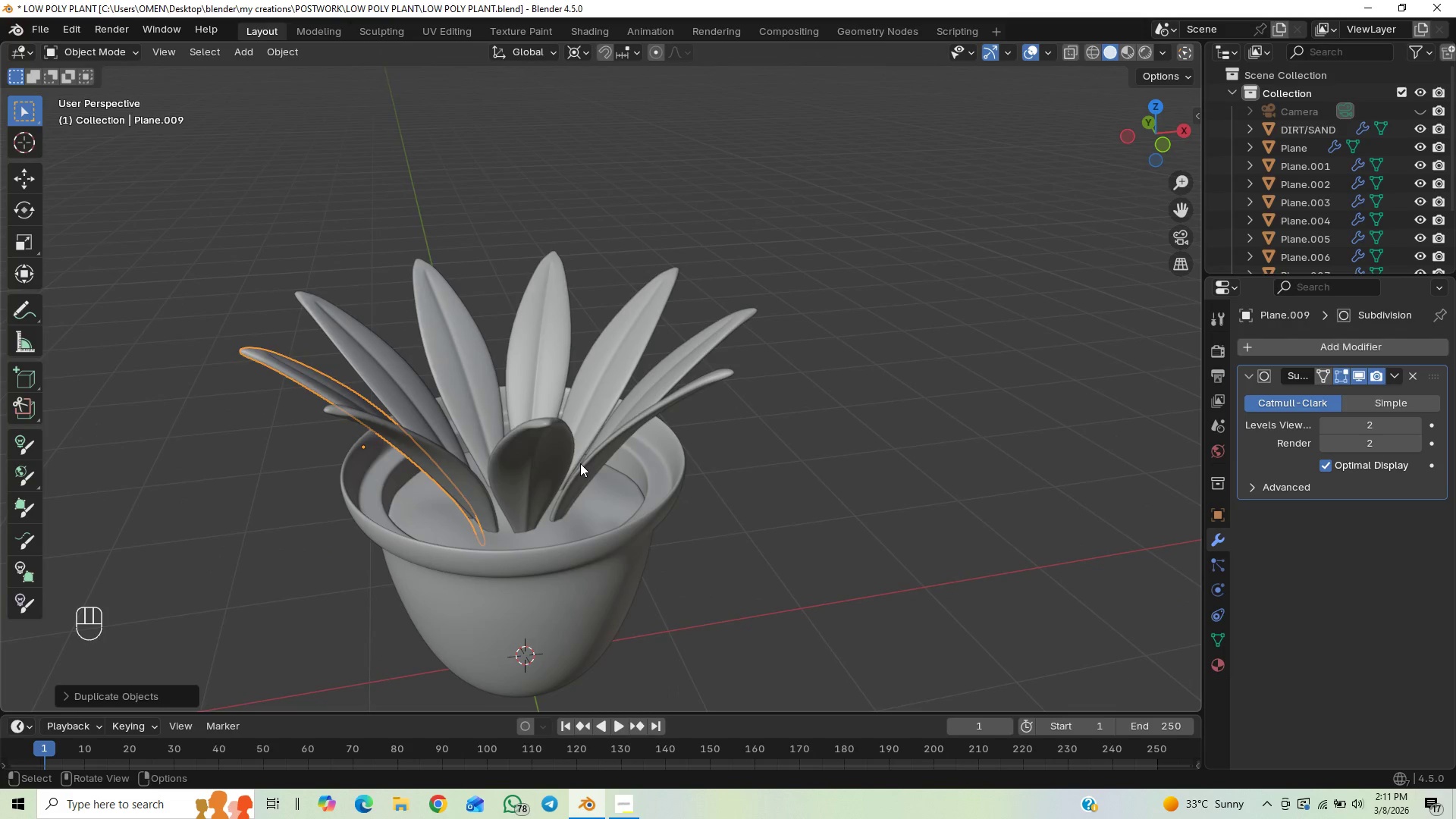 
type(gx)
 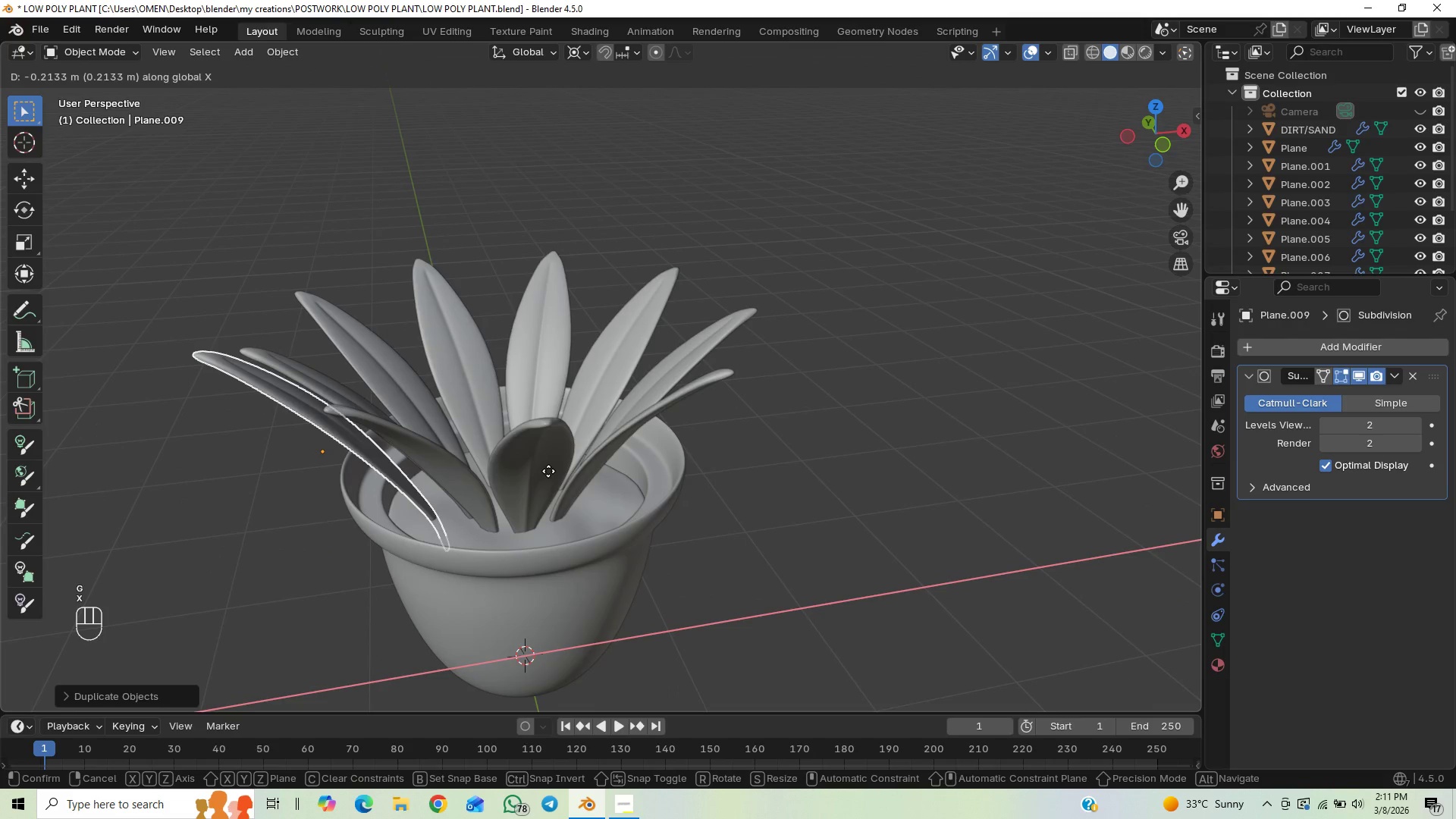 
left_click([545, 473])
 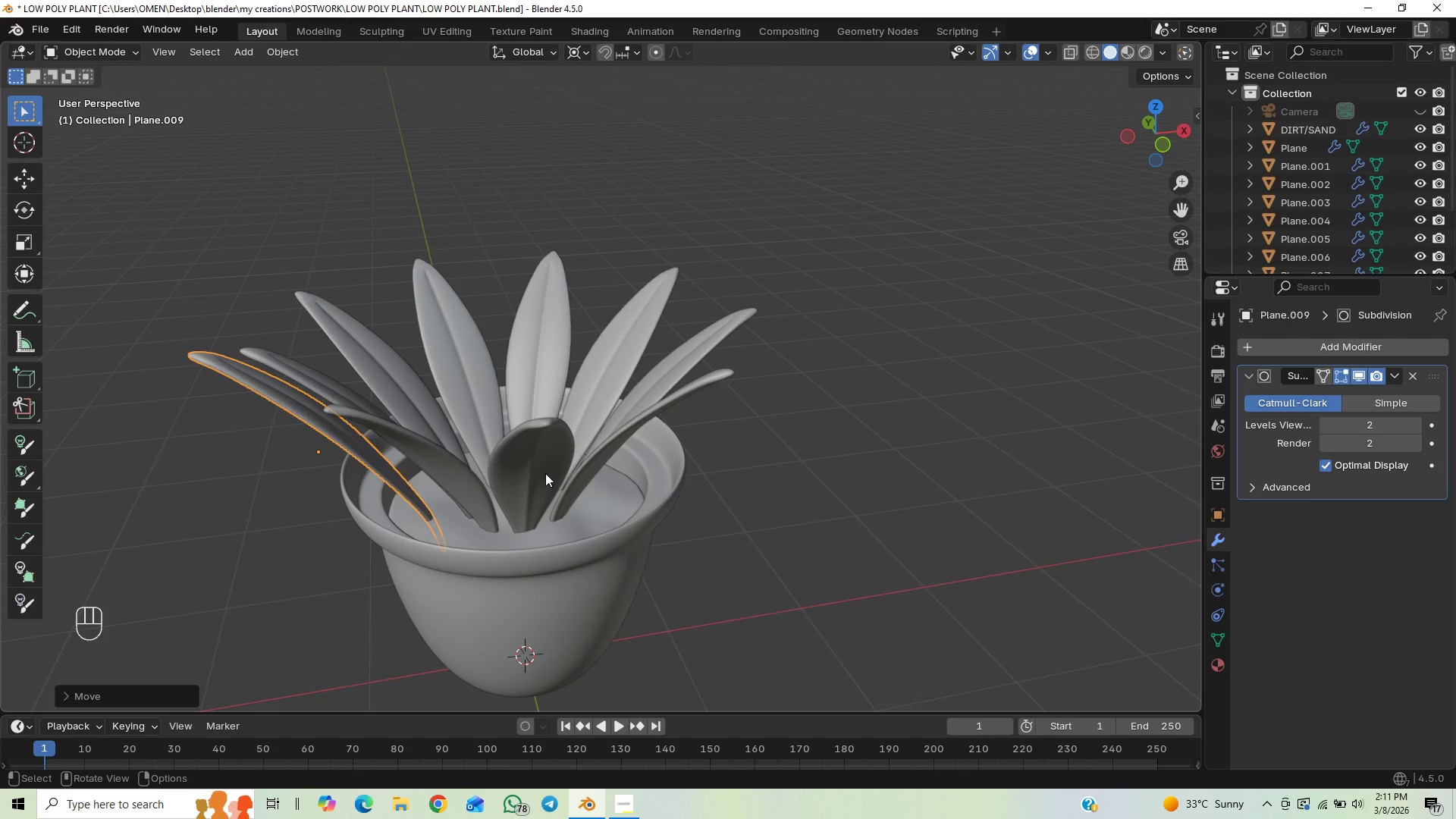 
key(Shift+S)
 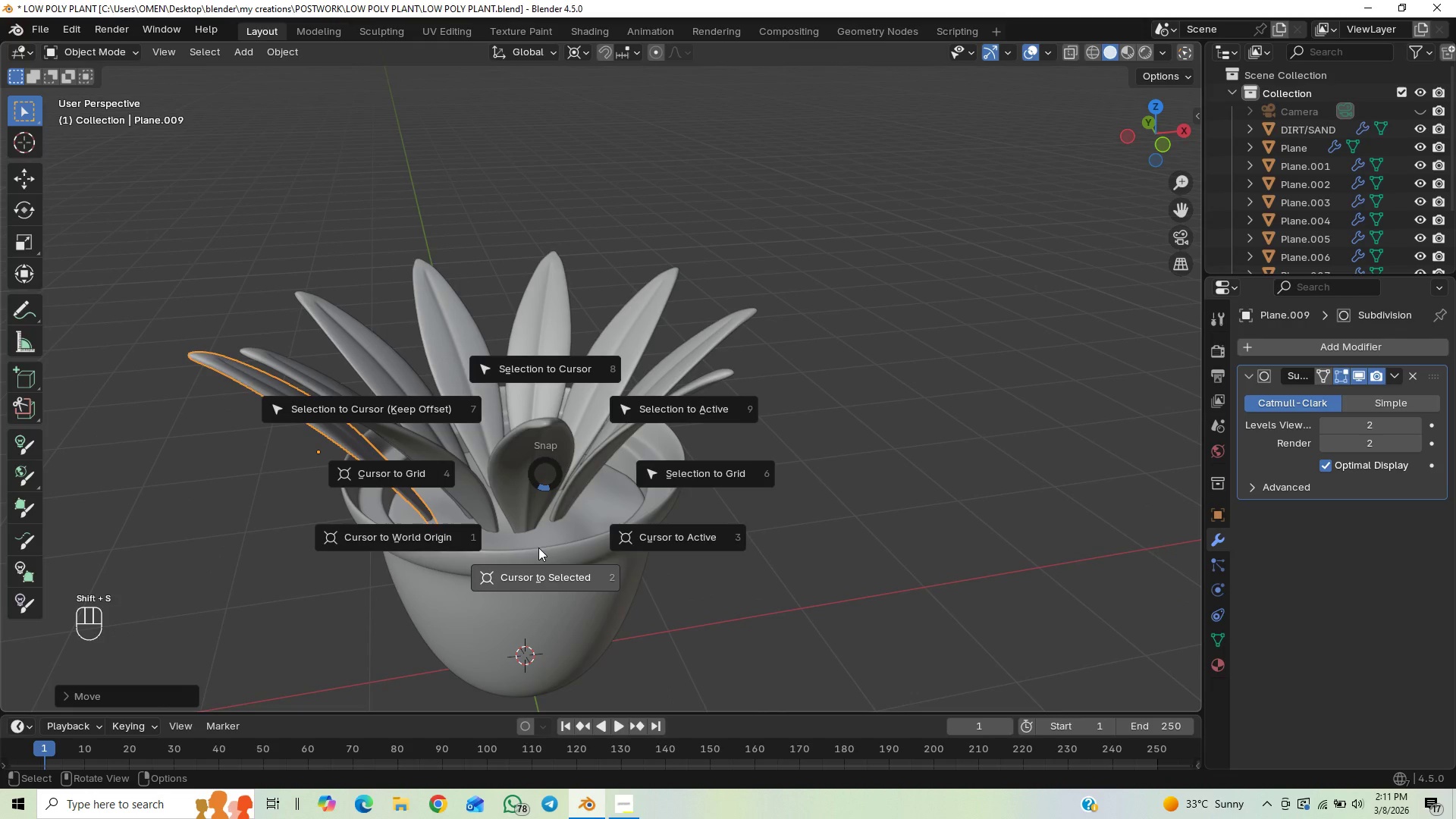 
left_click([532, 566])
 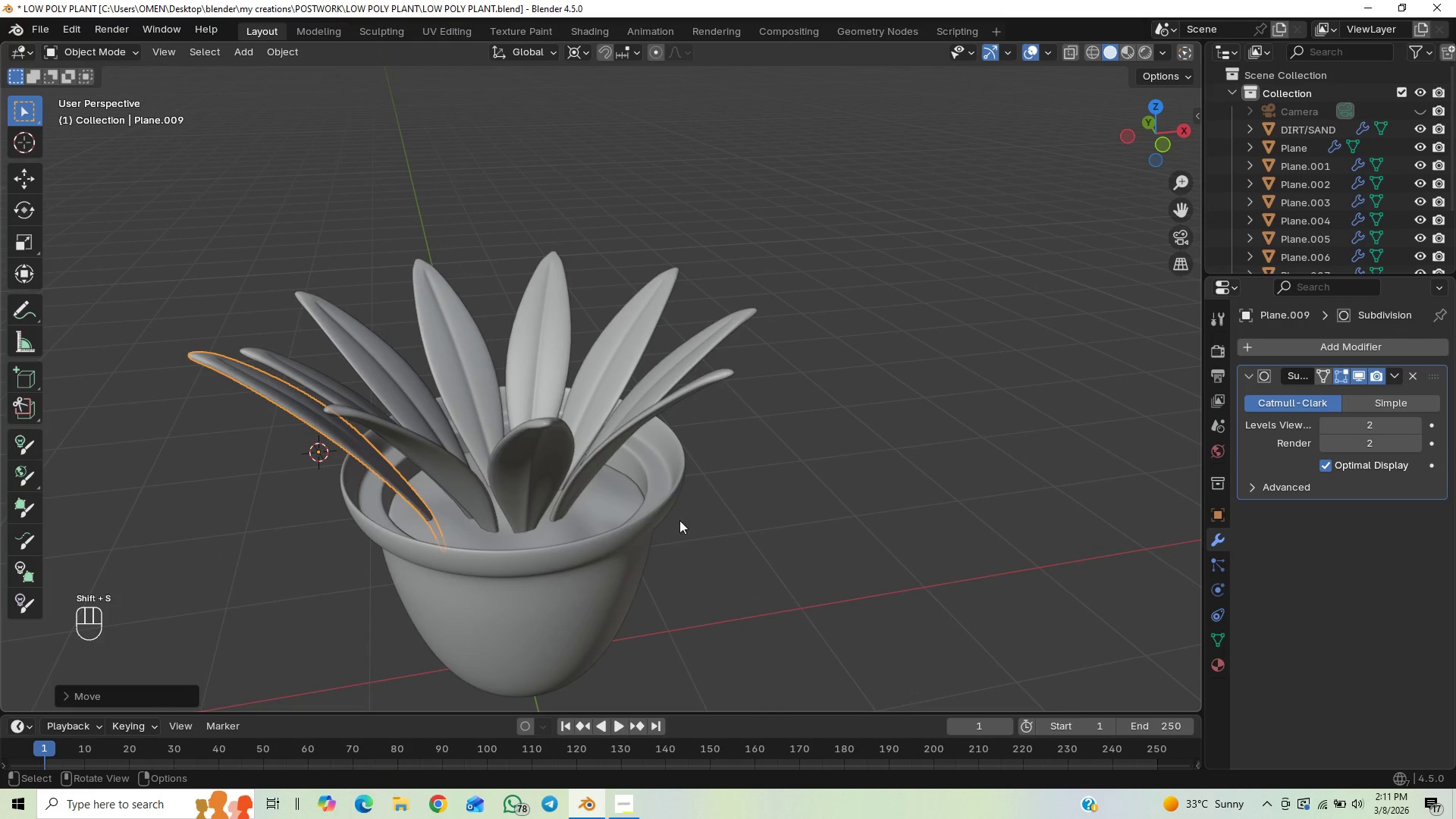 
key(S)
 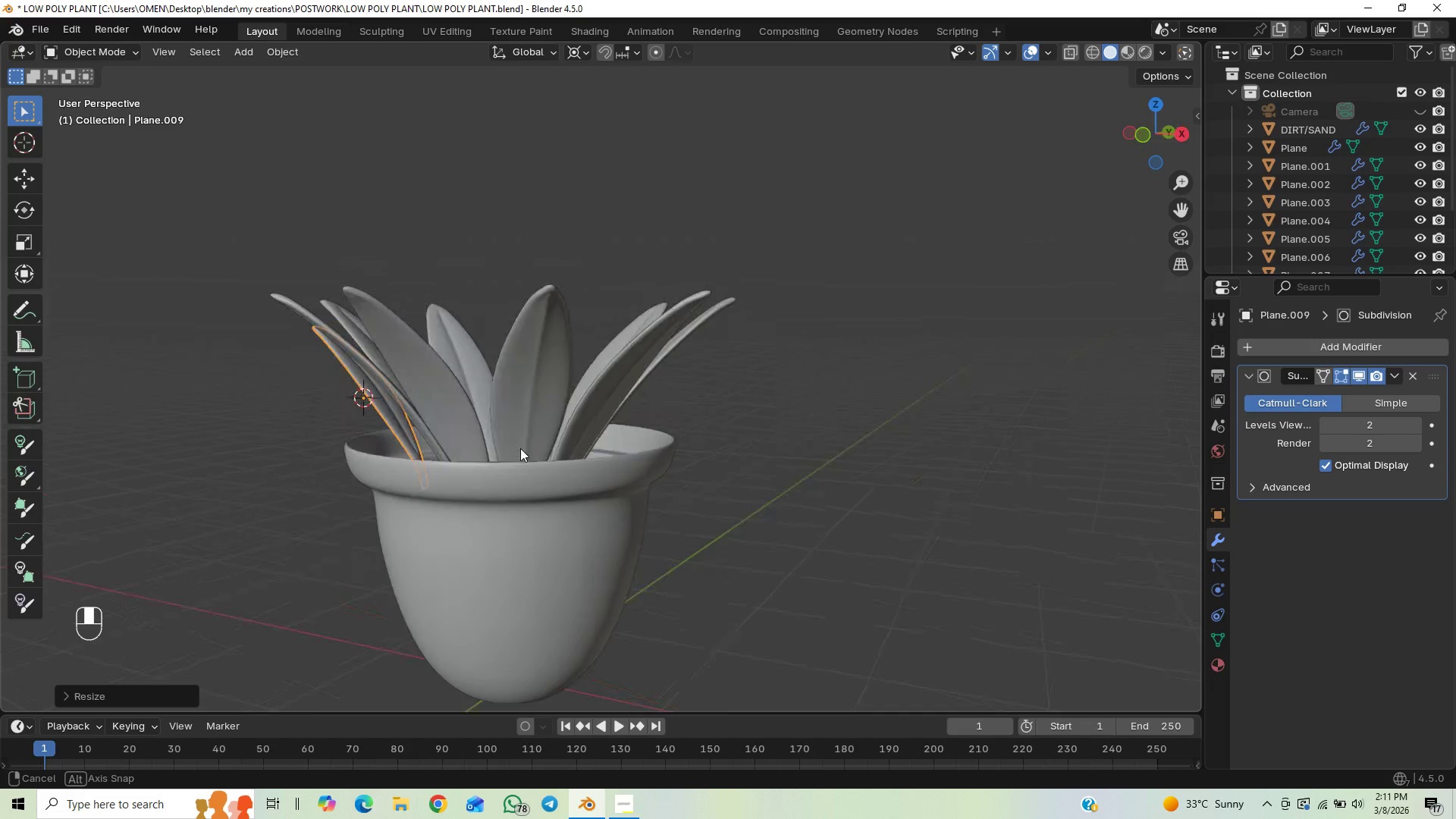 
scroll: coordinate [594, 504], scroll_direction: up, amount: 1.0
 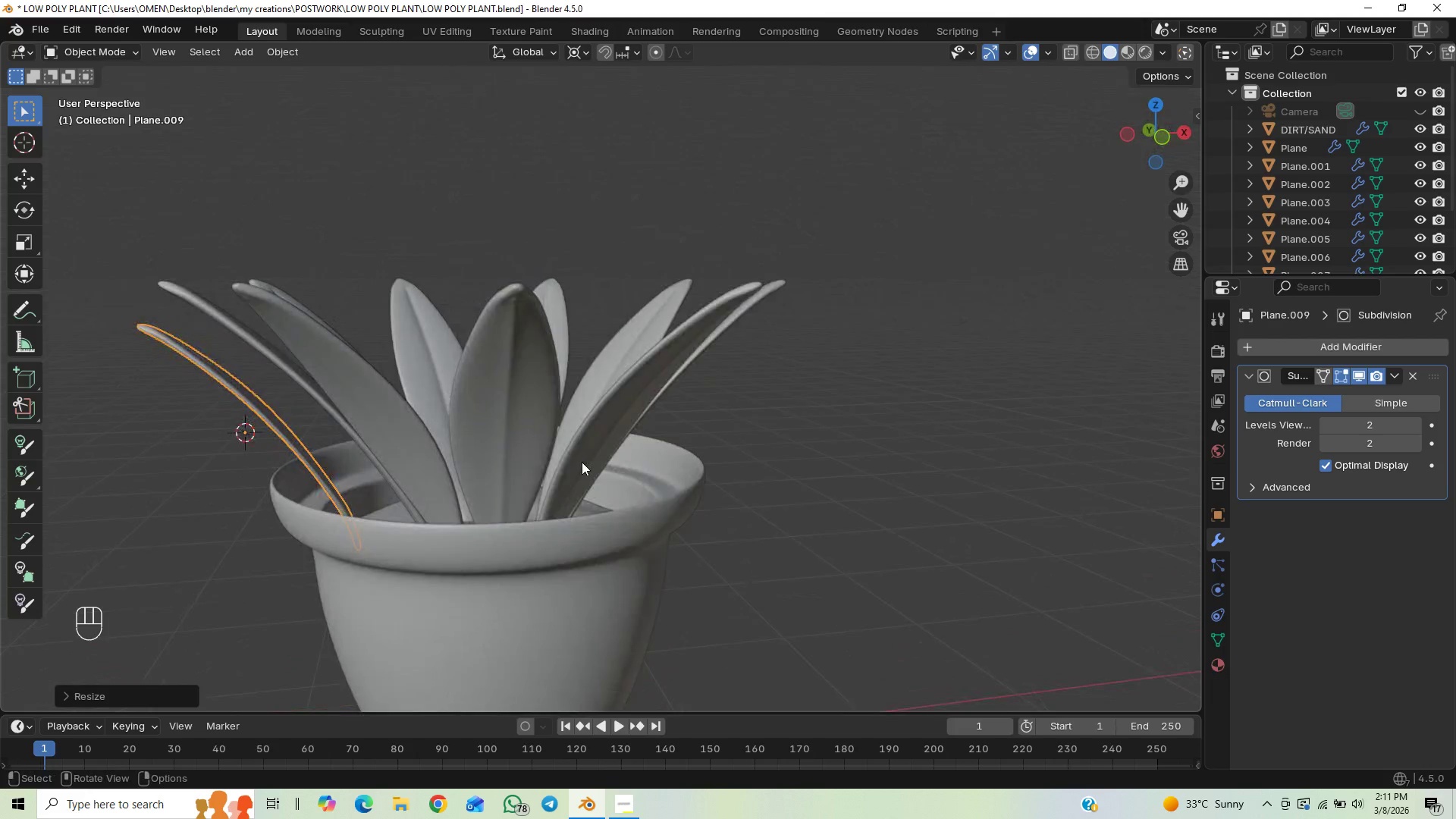 
type(gz)
 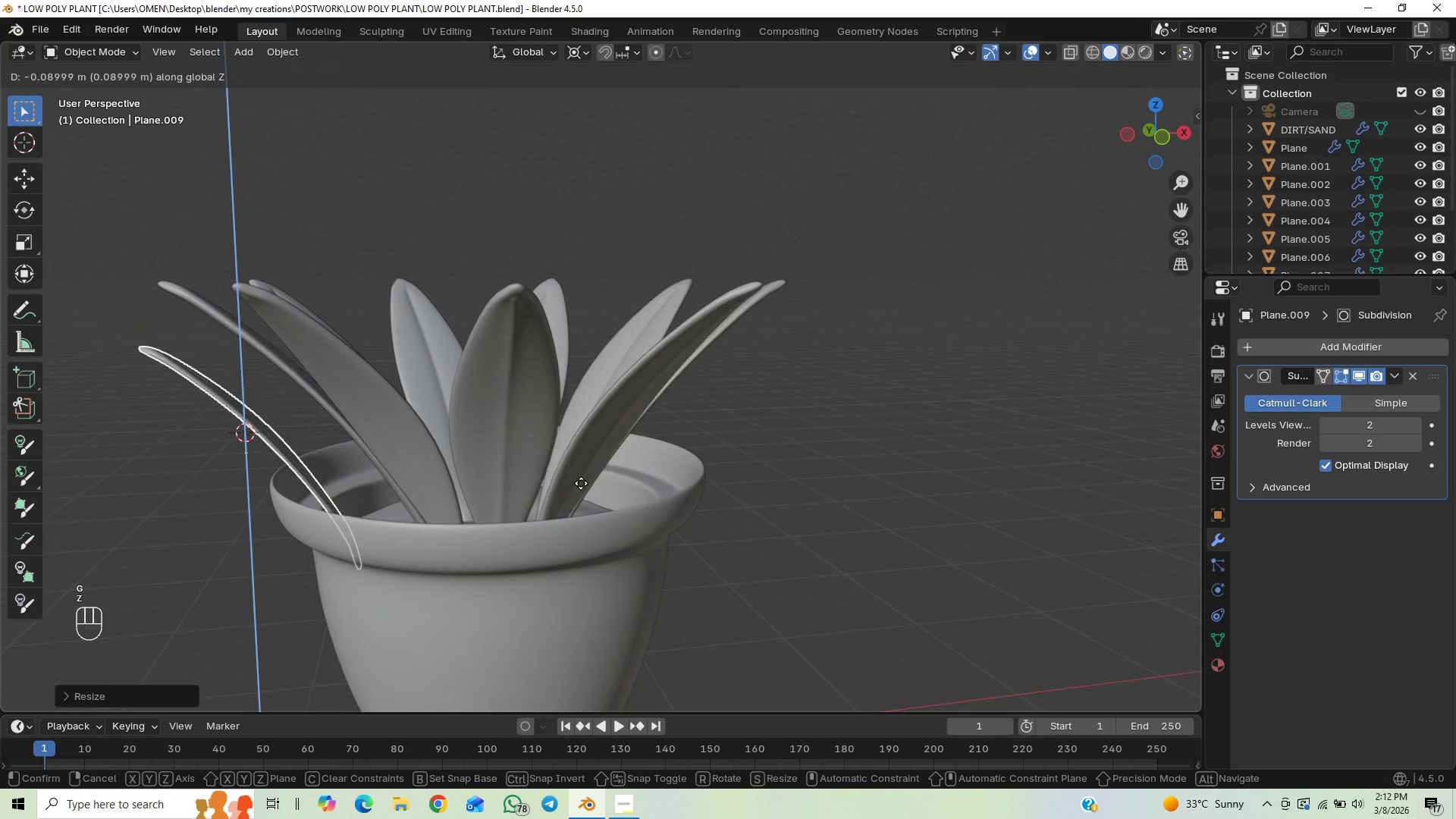 
left_click([581, 483])
 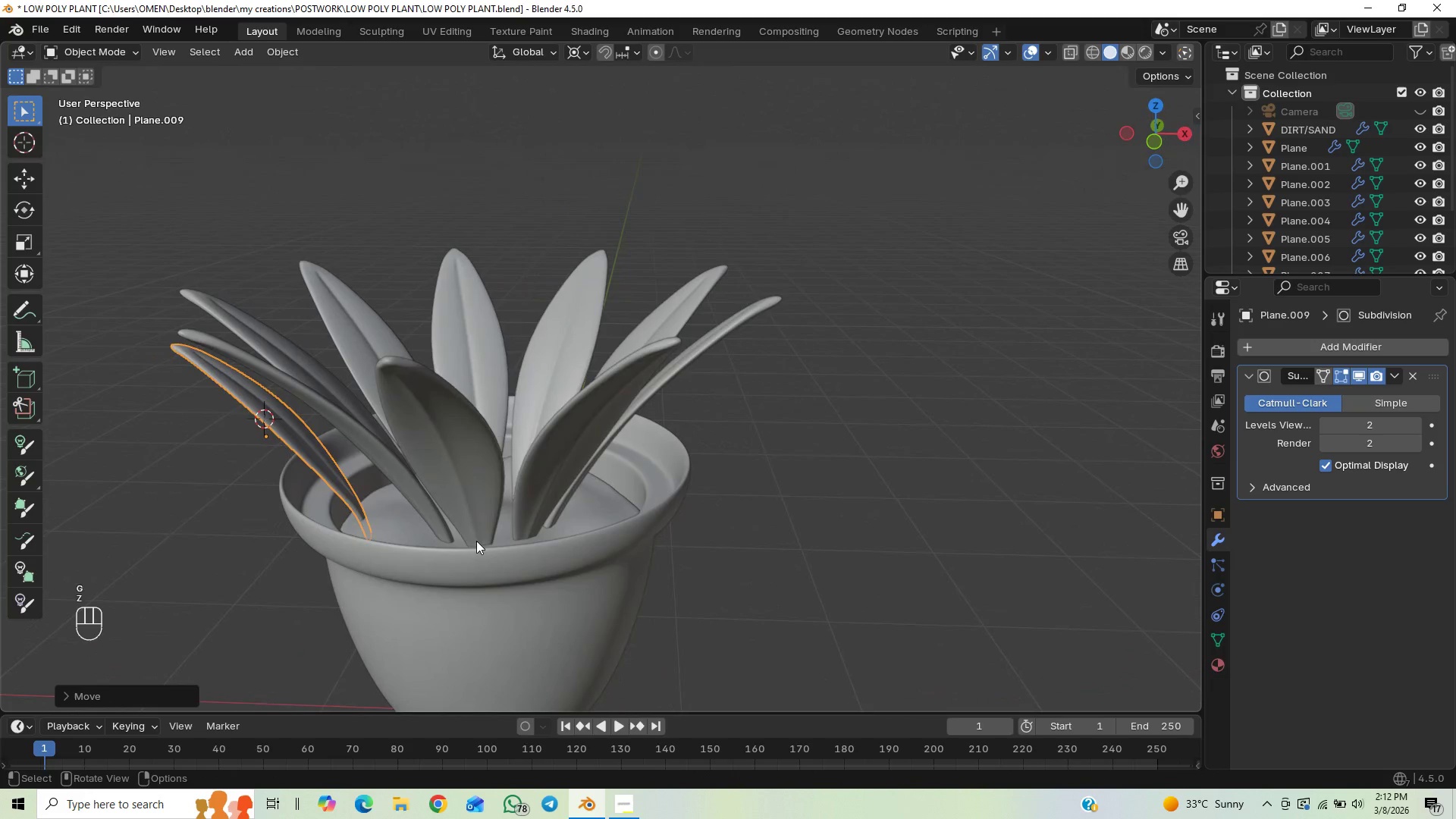 
type(gz)
 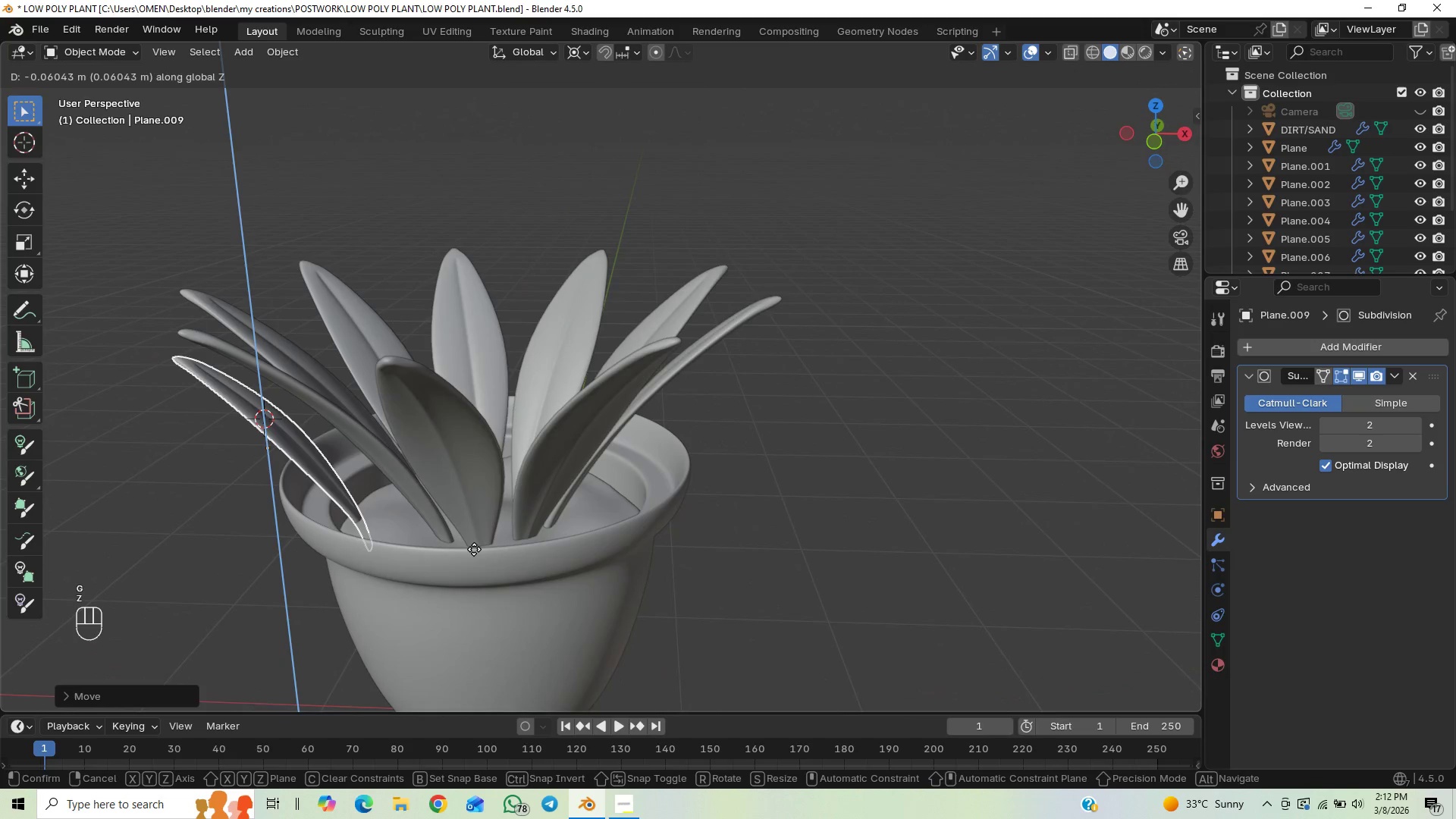 
left_click([474, 549])
 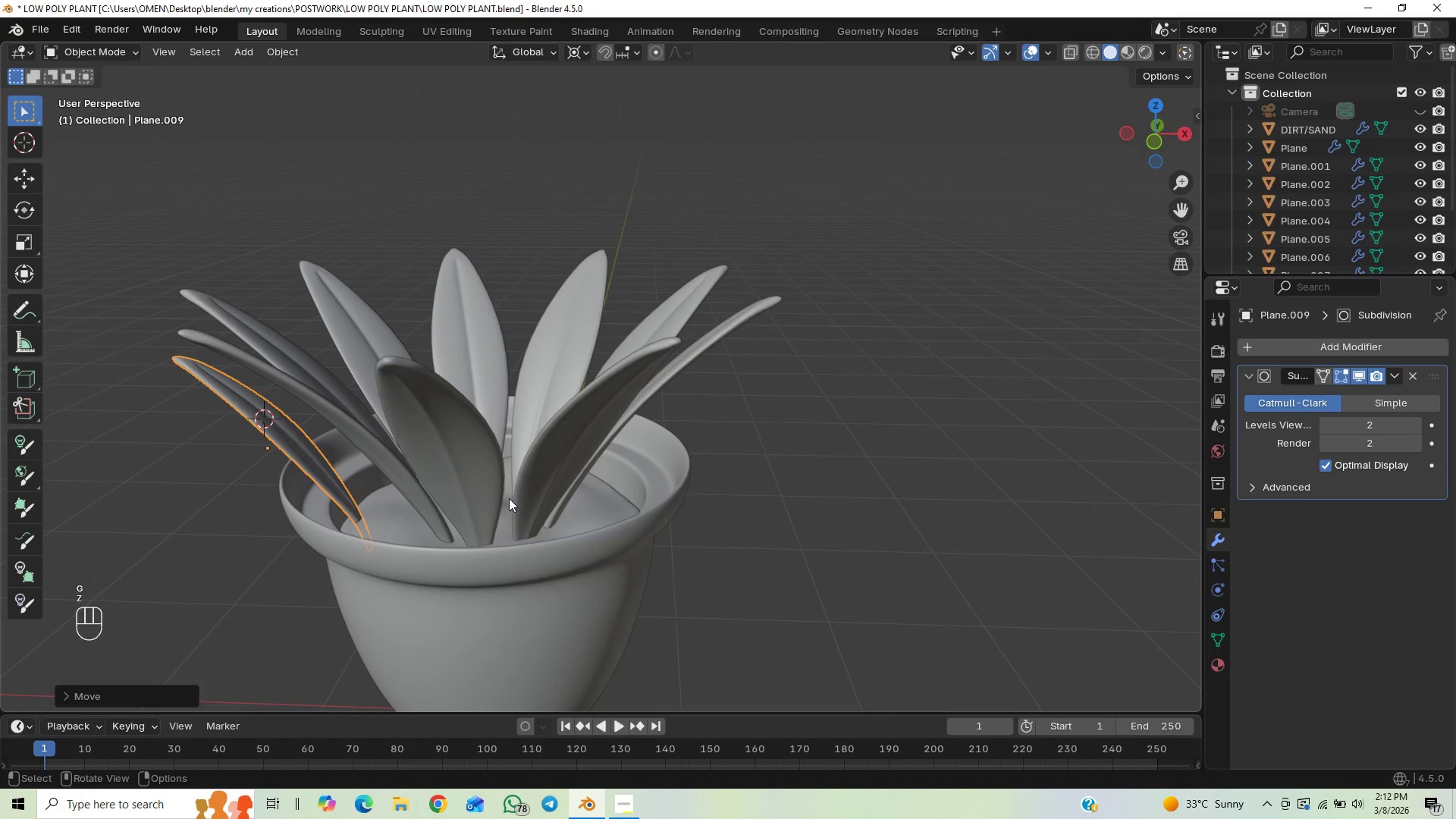 
type([End]gx)
 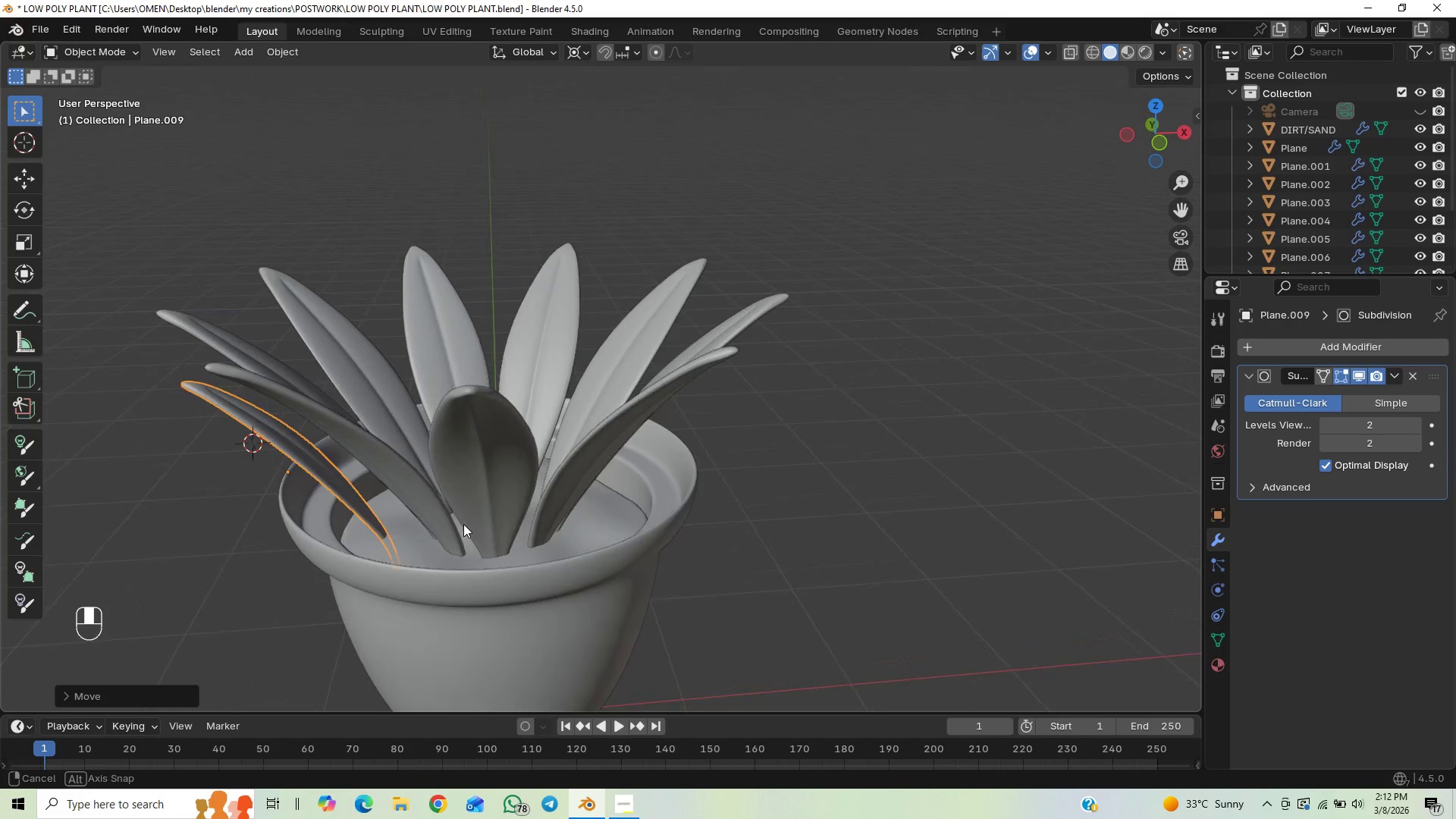 
wait(5.3)
 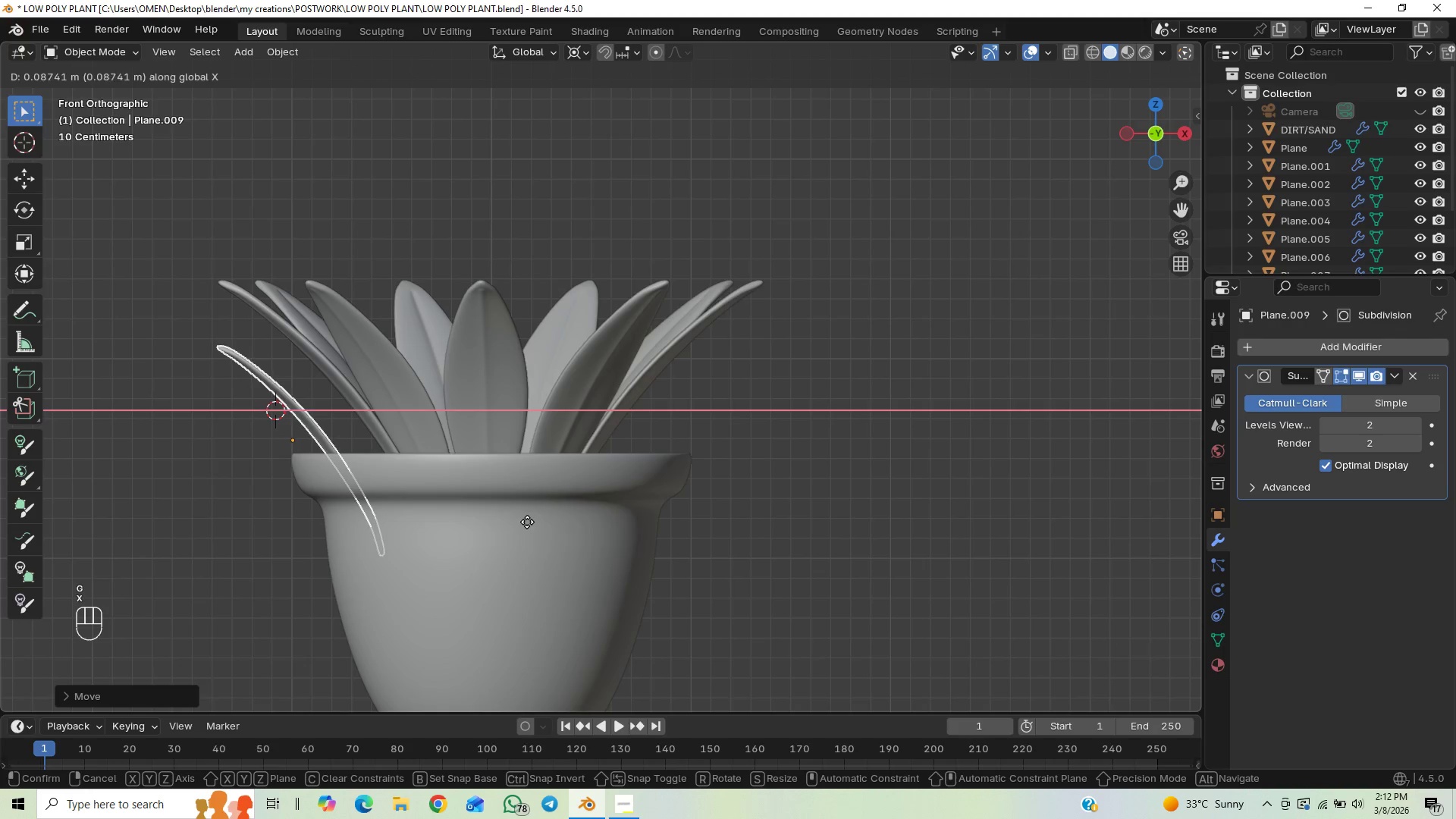 
type(ry)
 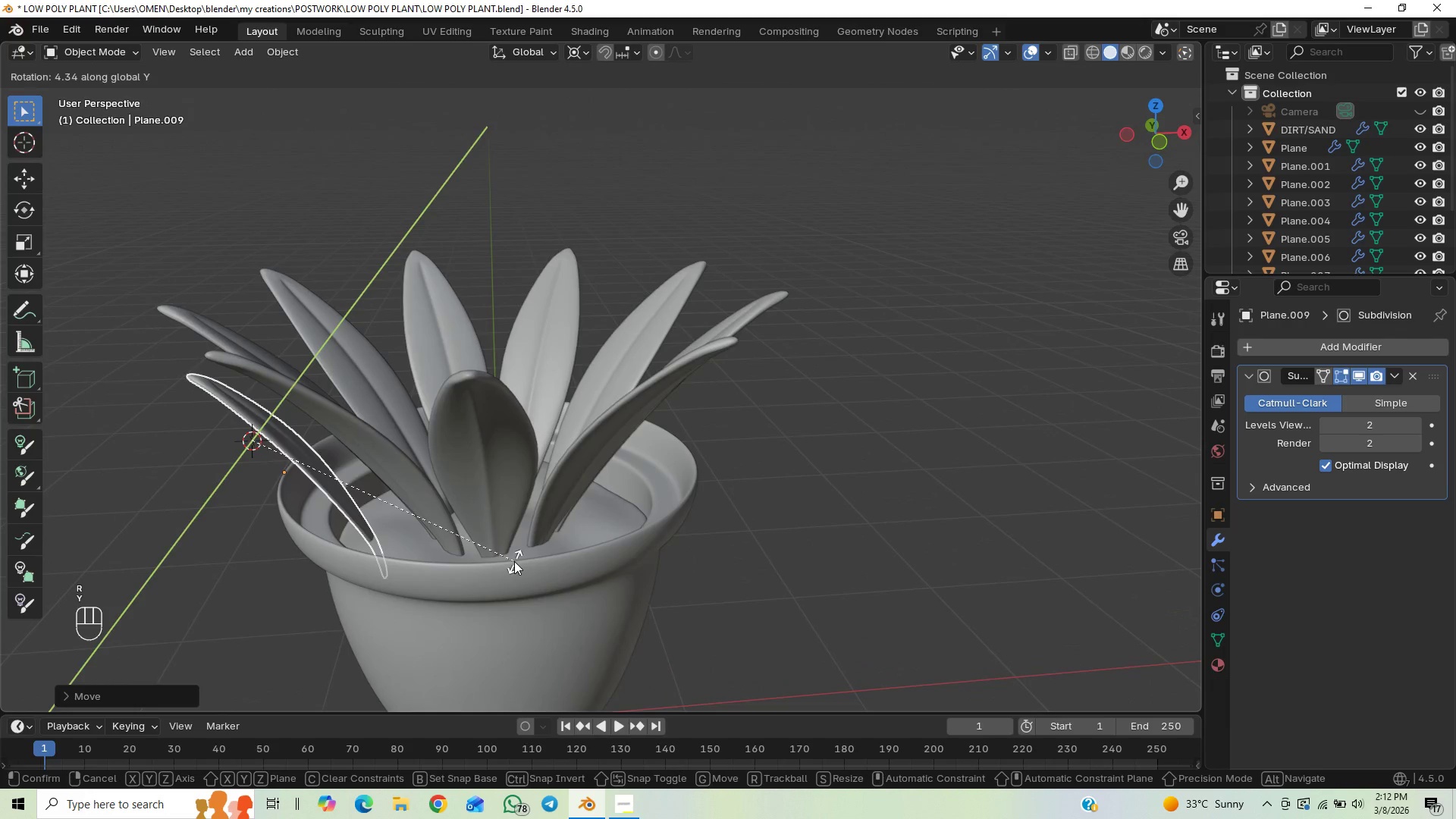 
left_click([508, 567])
 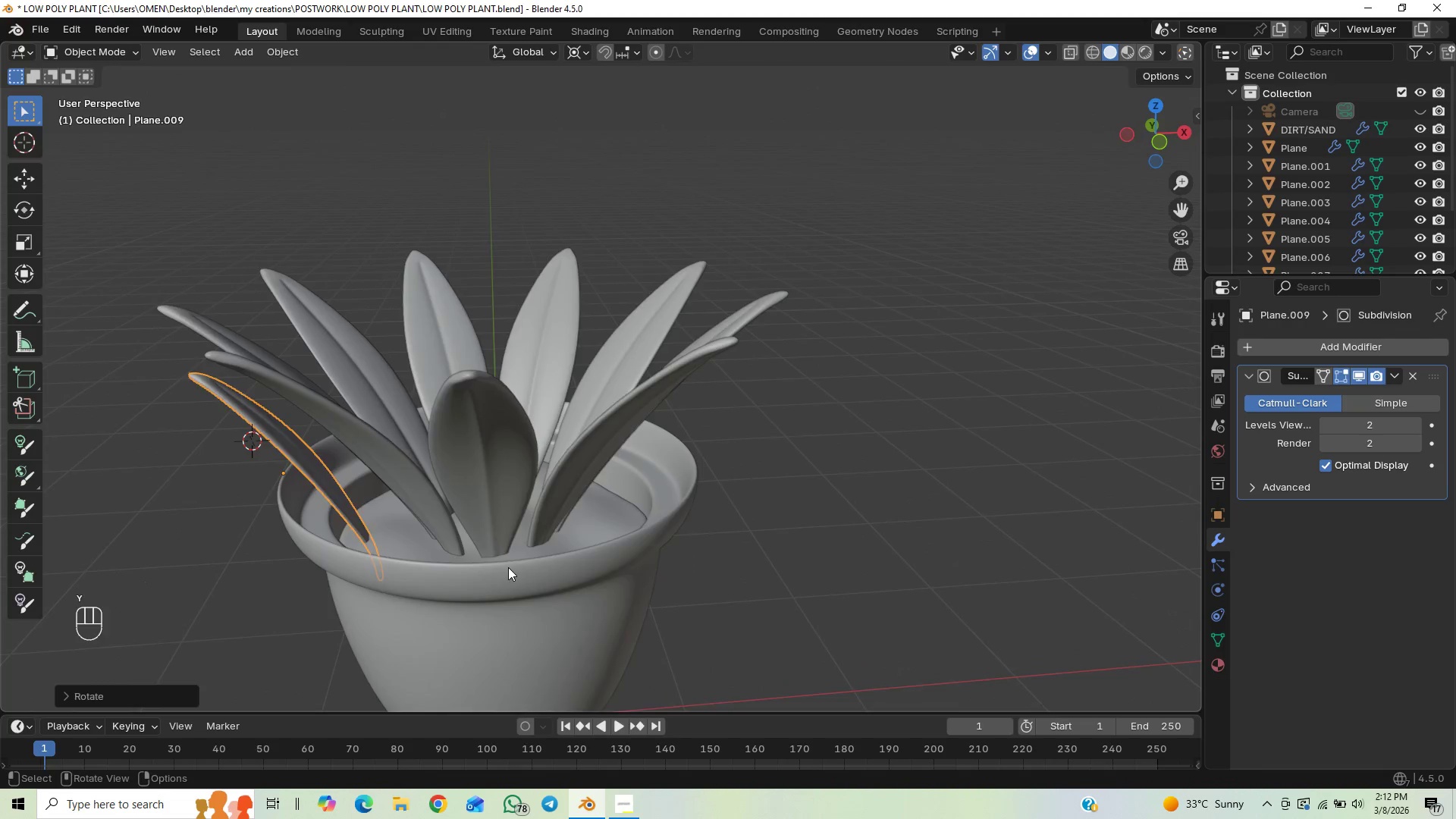 
scroll: coordinate [508, 567], scroll_direction: up, amount: 13.0
 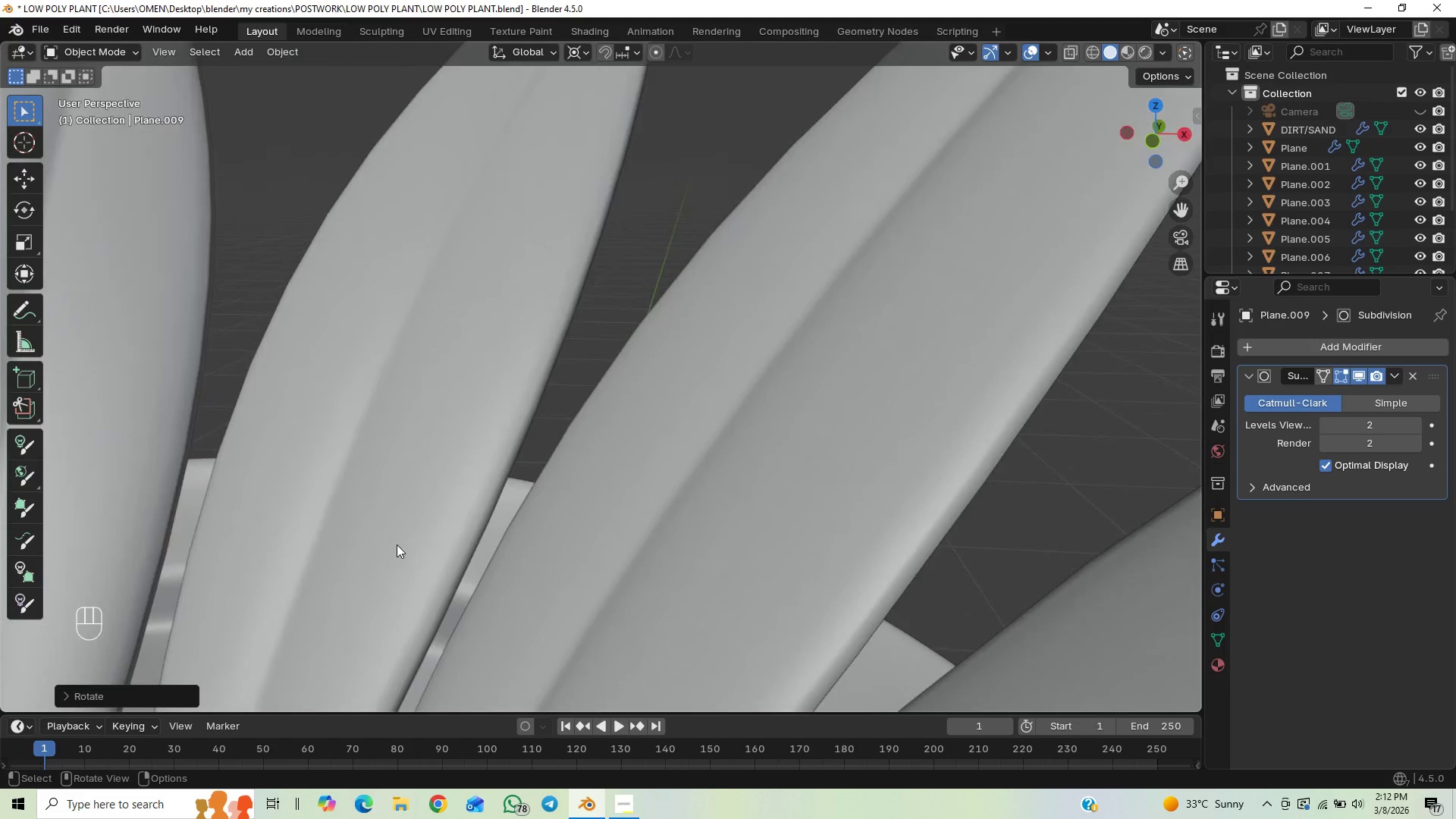 
scroll: coordinate [398, 544], scroll_direction: down, amount: 15.0
 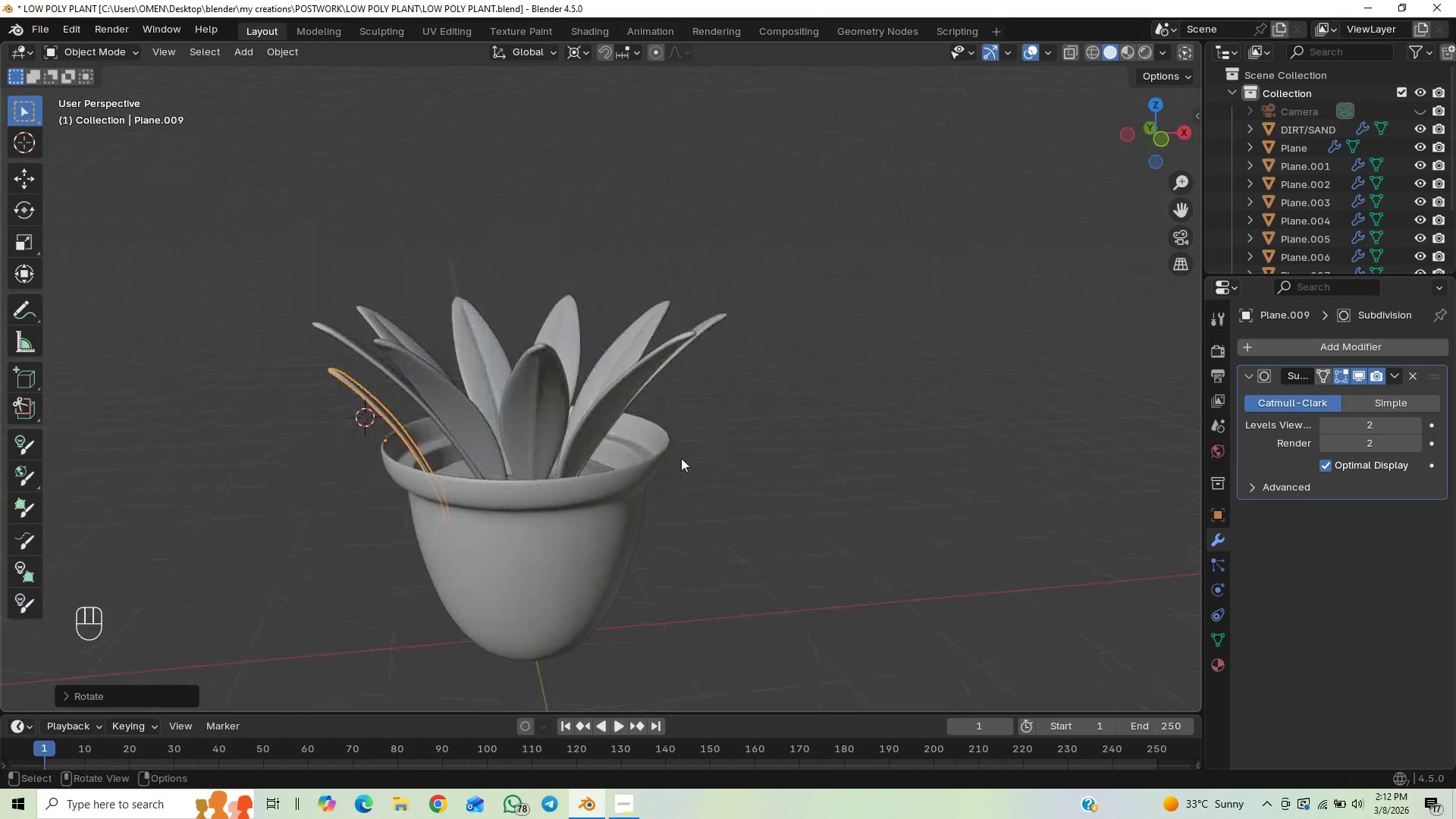 
scroll: coordinate [433, 534], scroll_direction: up, amount: 2.0
 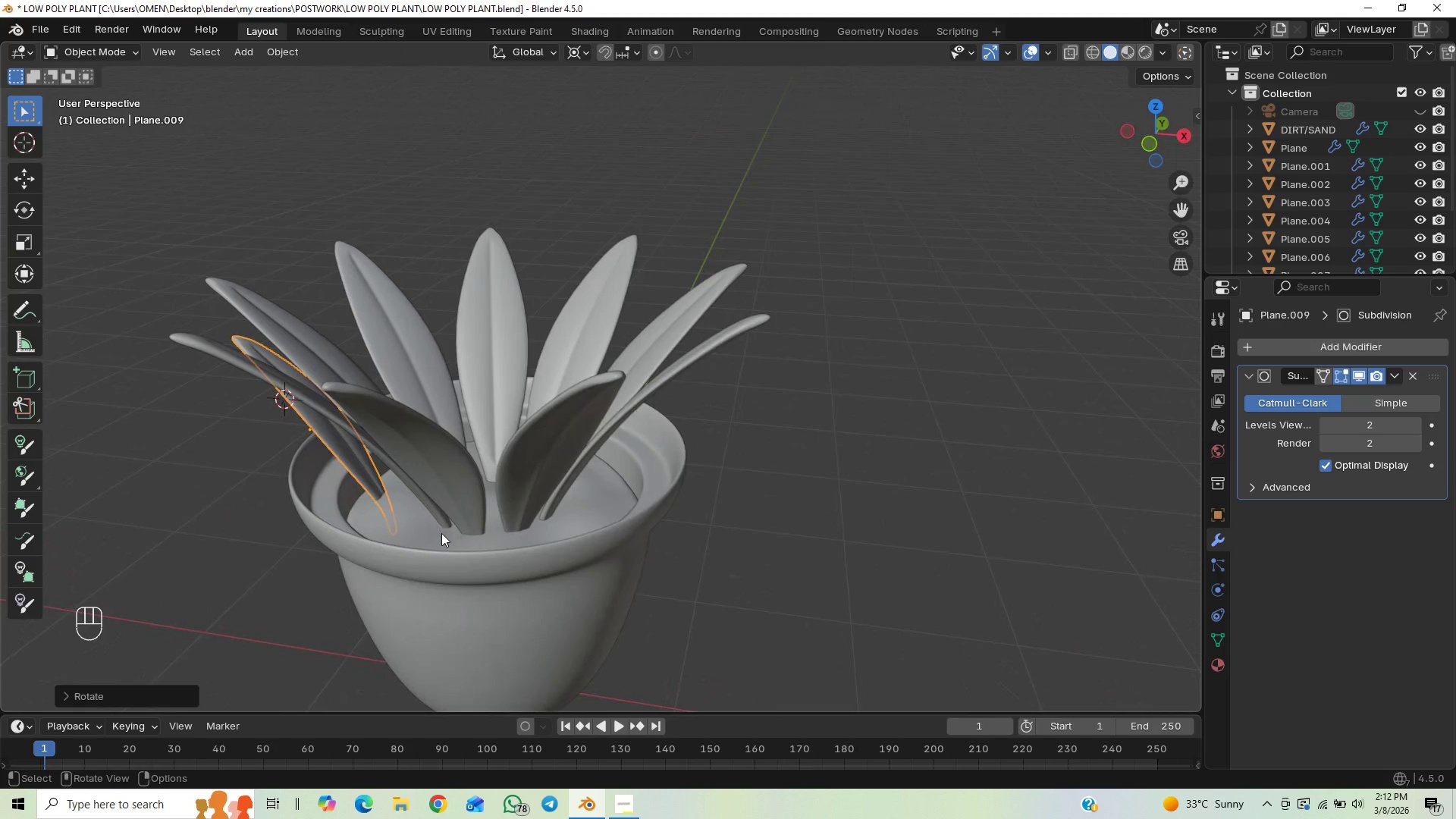 
type(gz)
 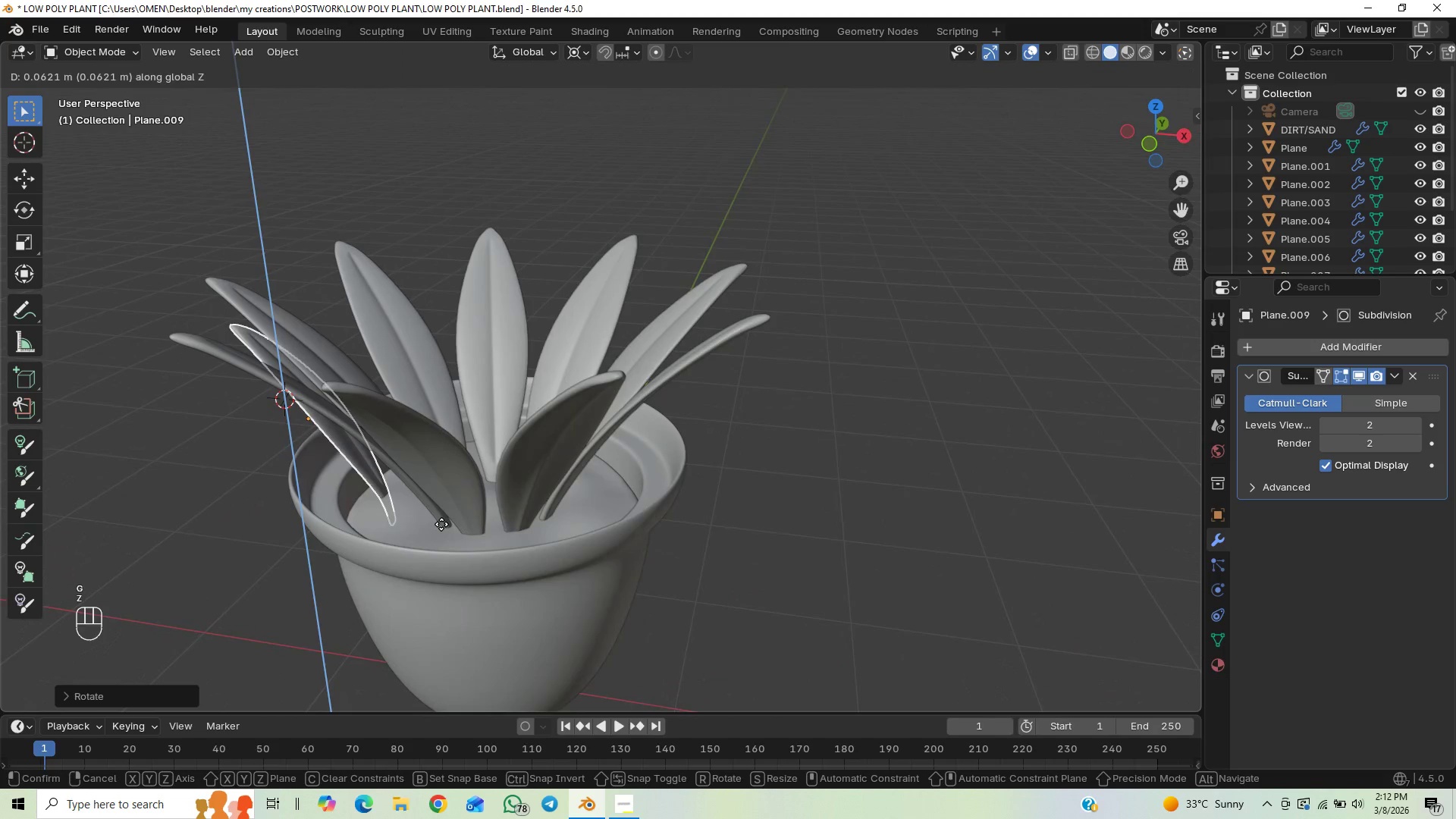 
left_click([441, 523])
 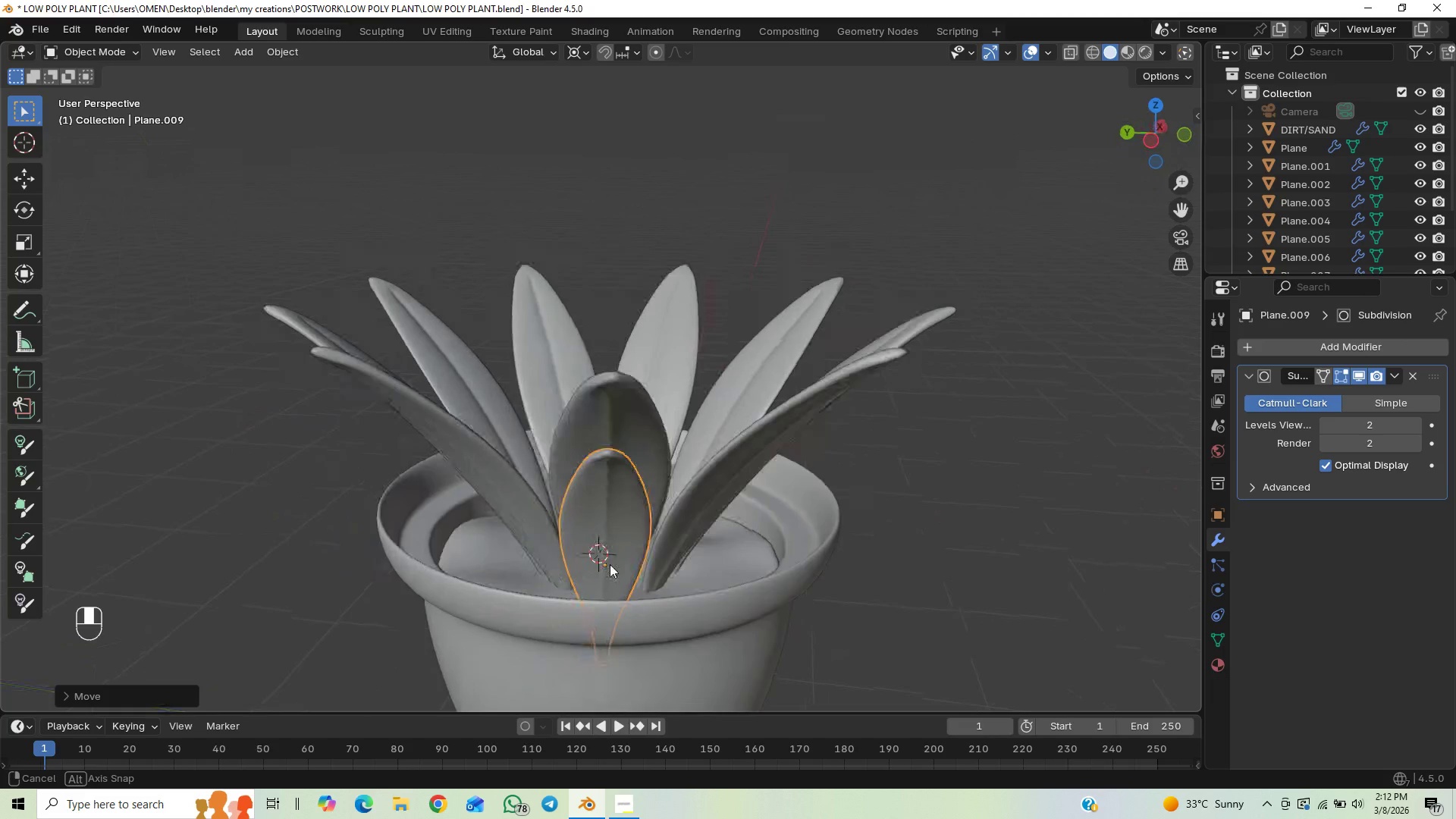 
type(rz)
 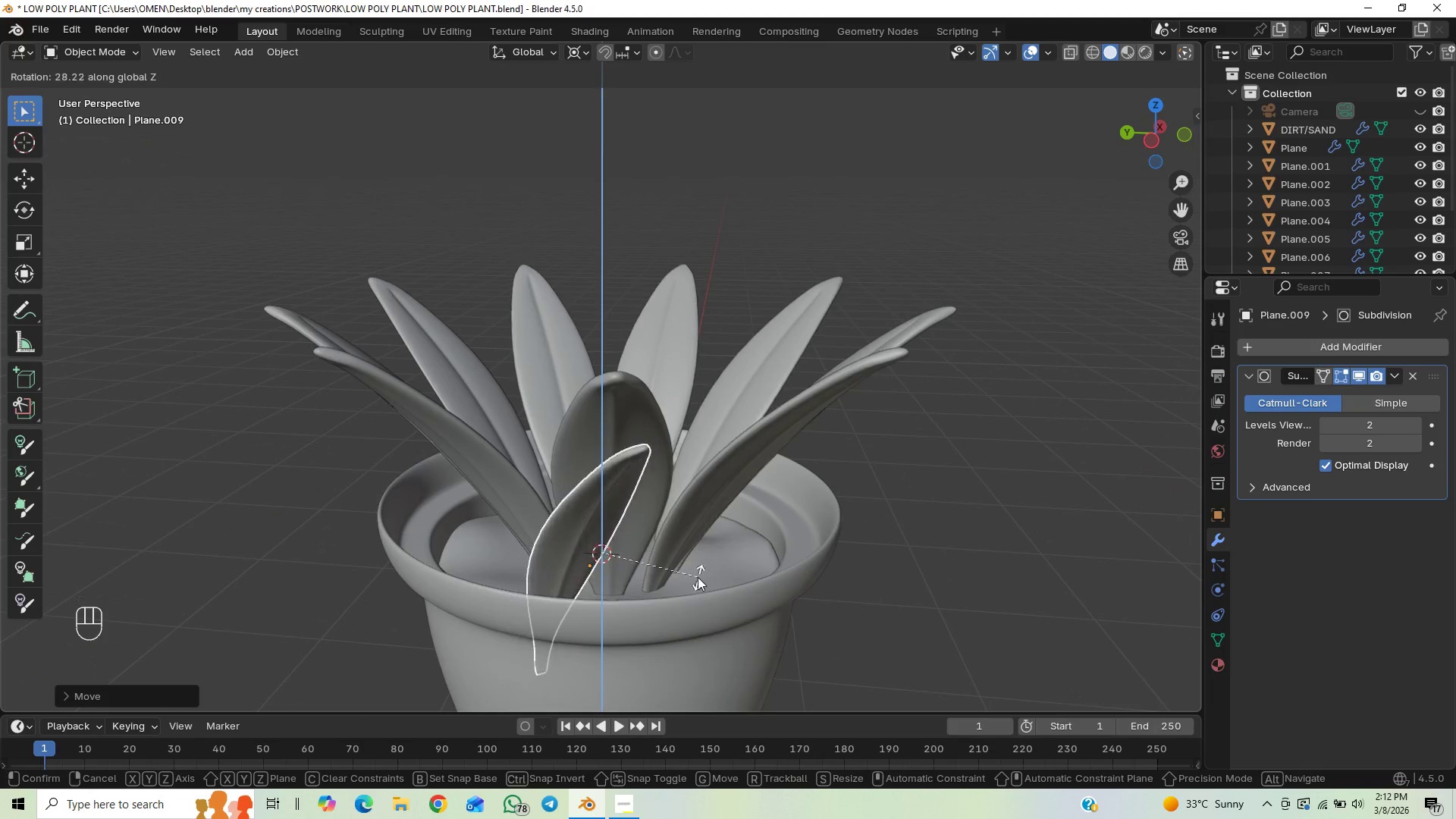 
key(Shift+S)
 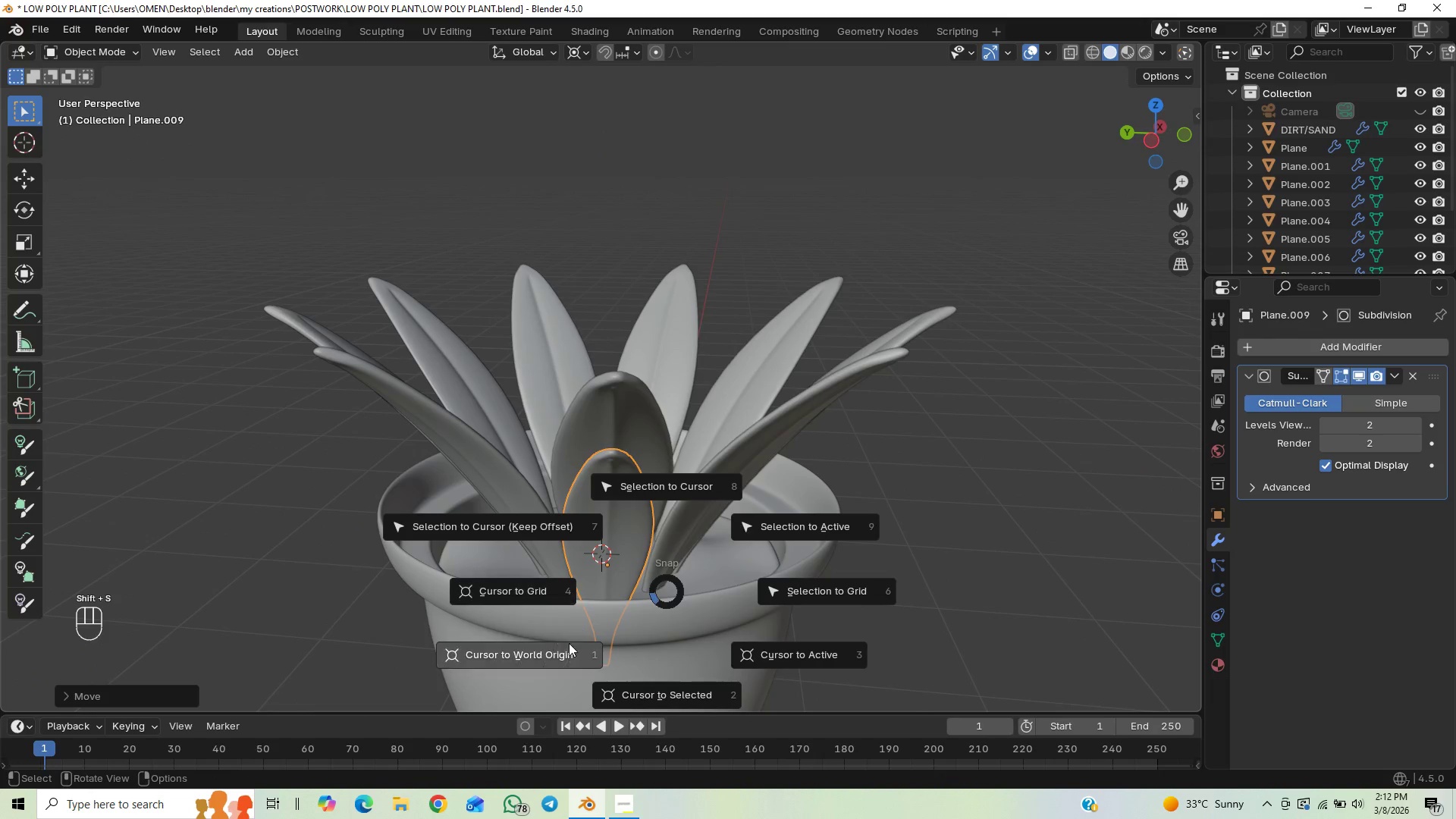 
left_click([559, 653])
 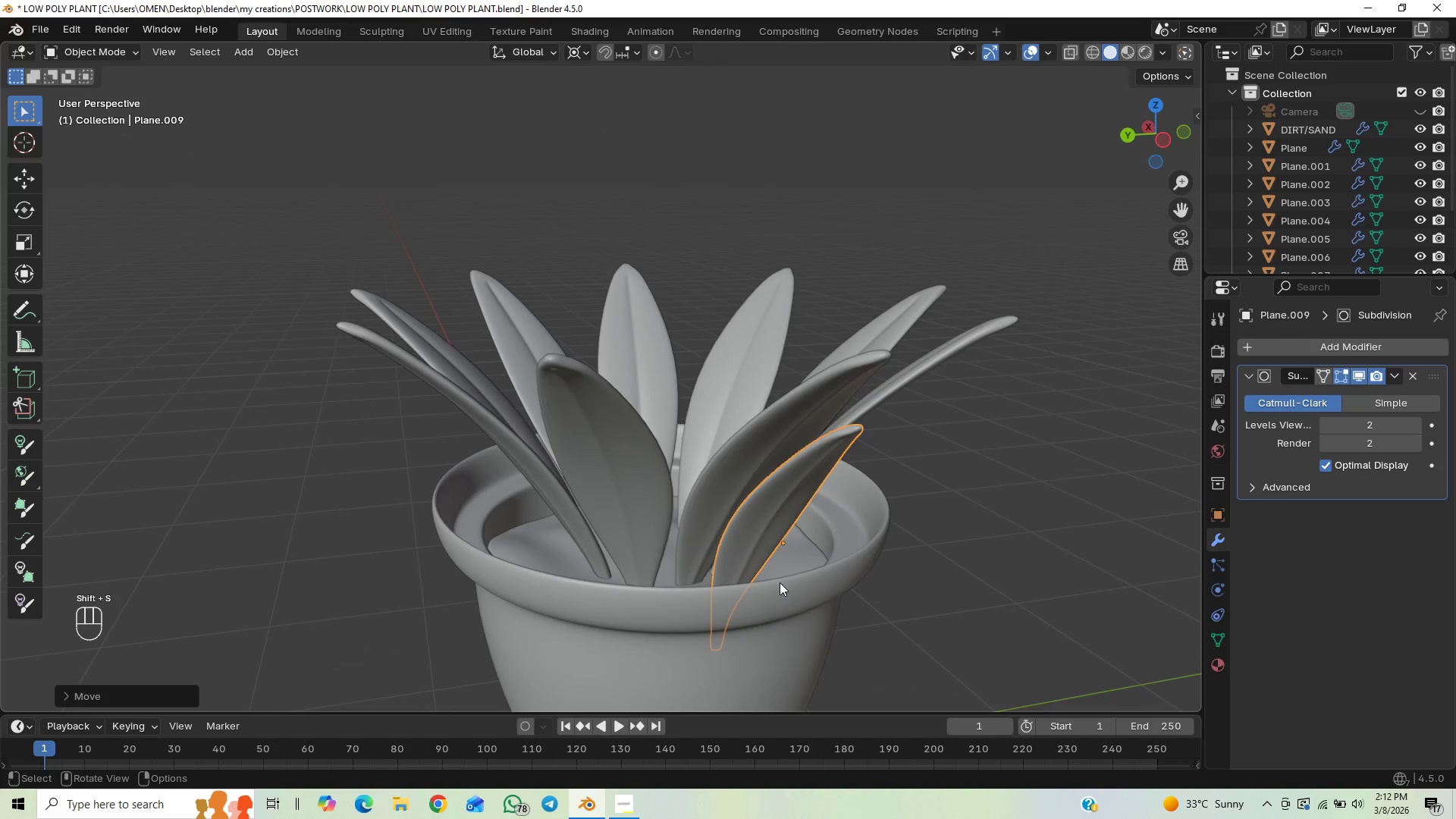 
hold_key(key=ShiftLeft, duration=0.66)
 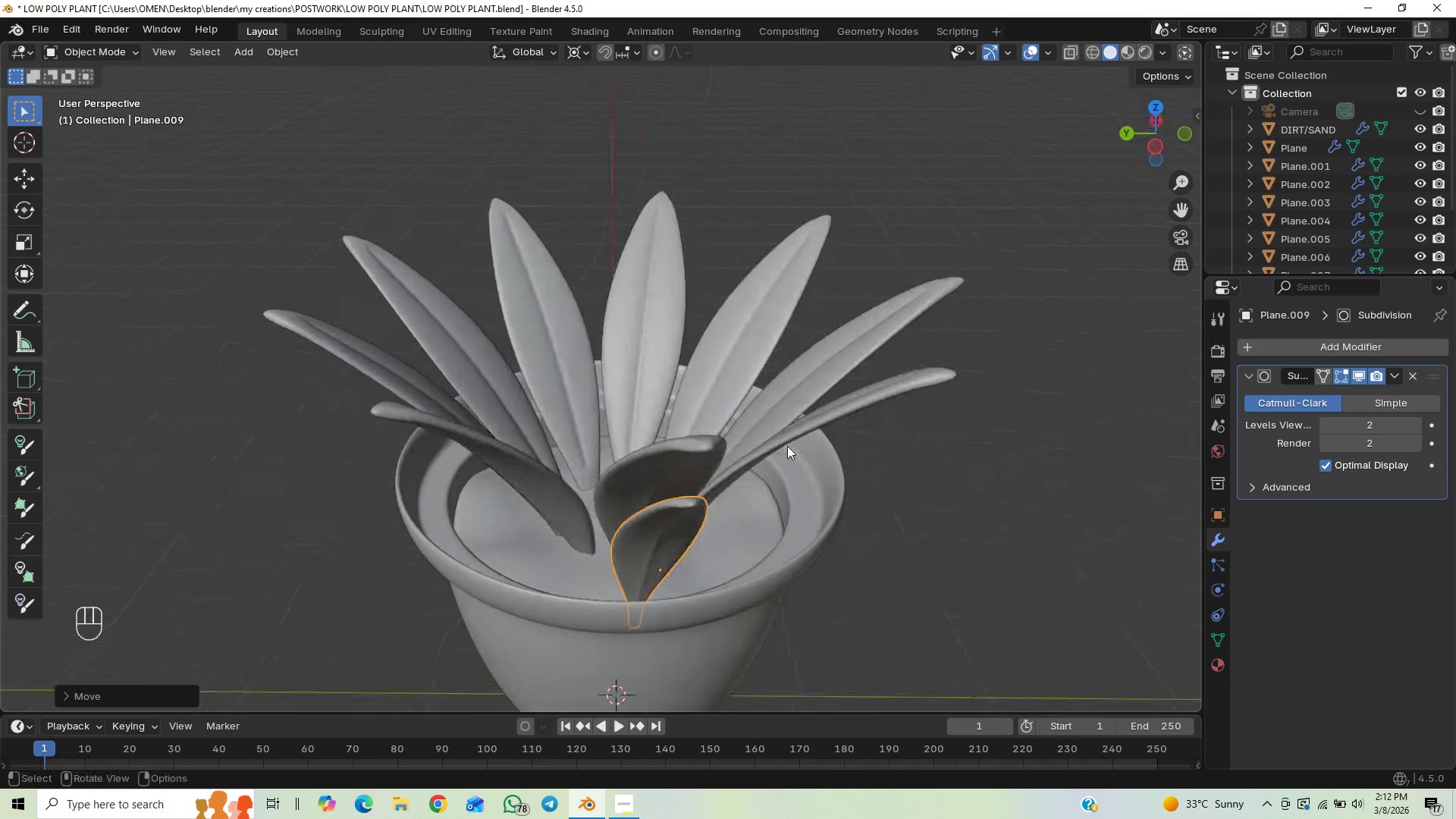 
wait(6.05)
 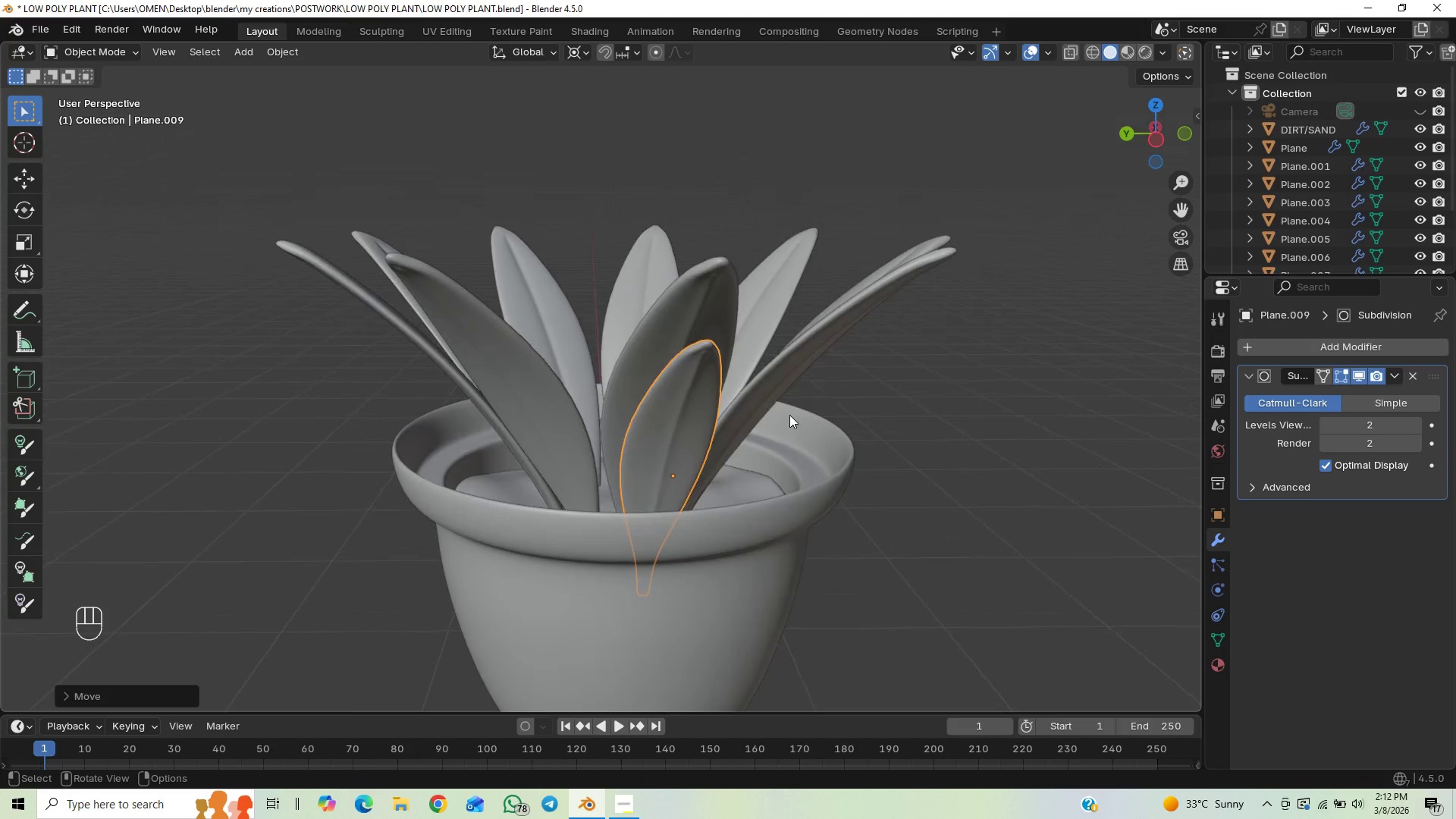 
type(rz)
 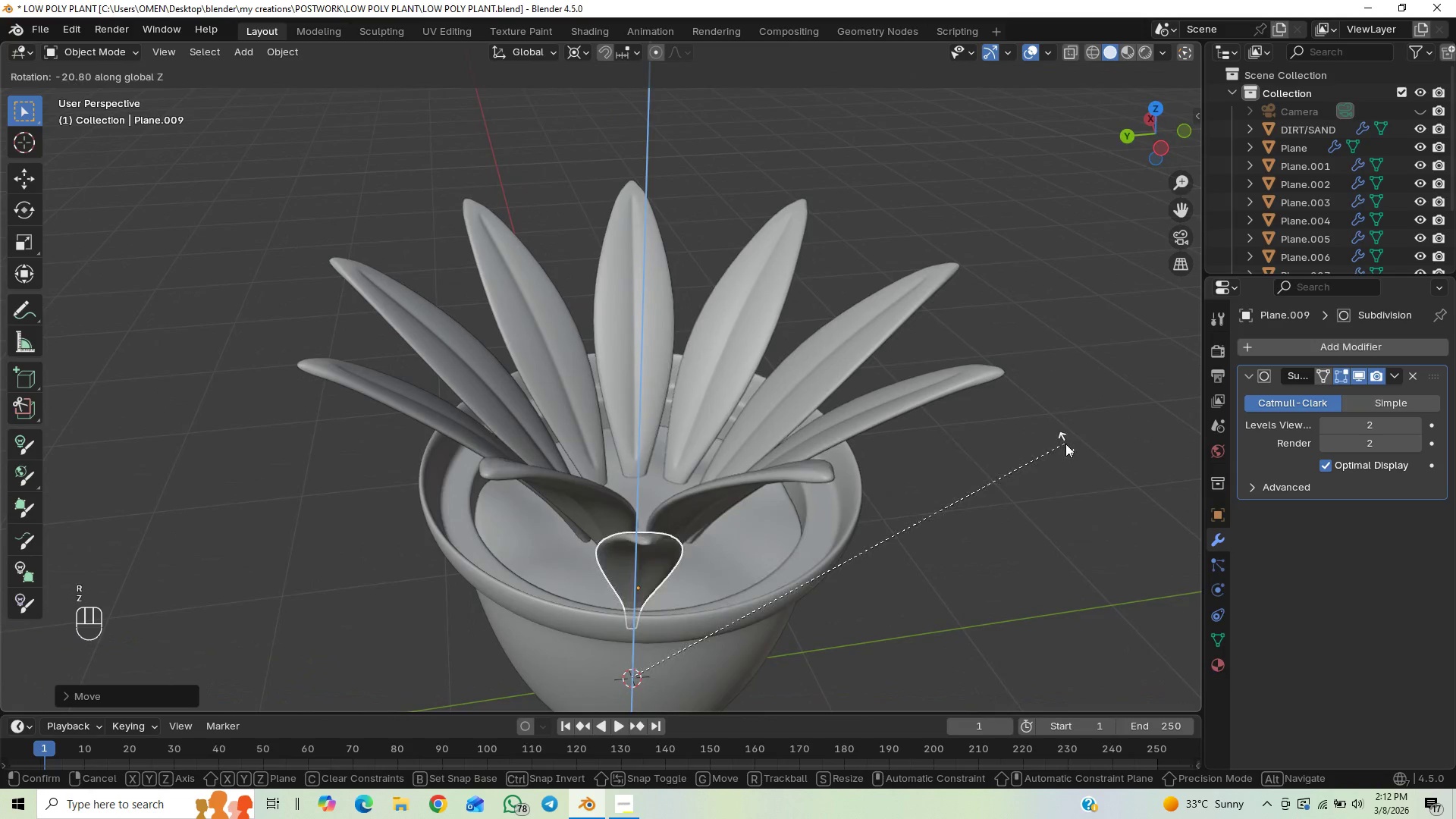 
left_click([1076, 445])
 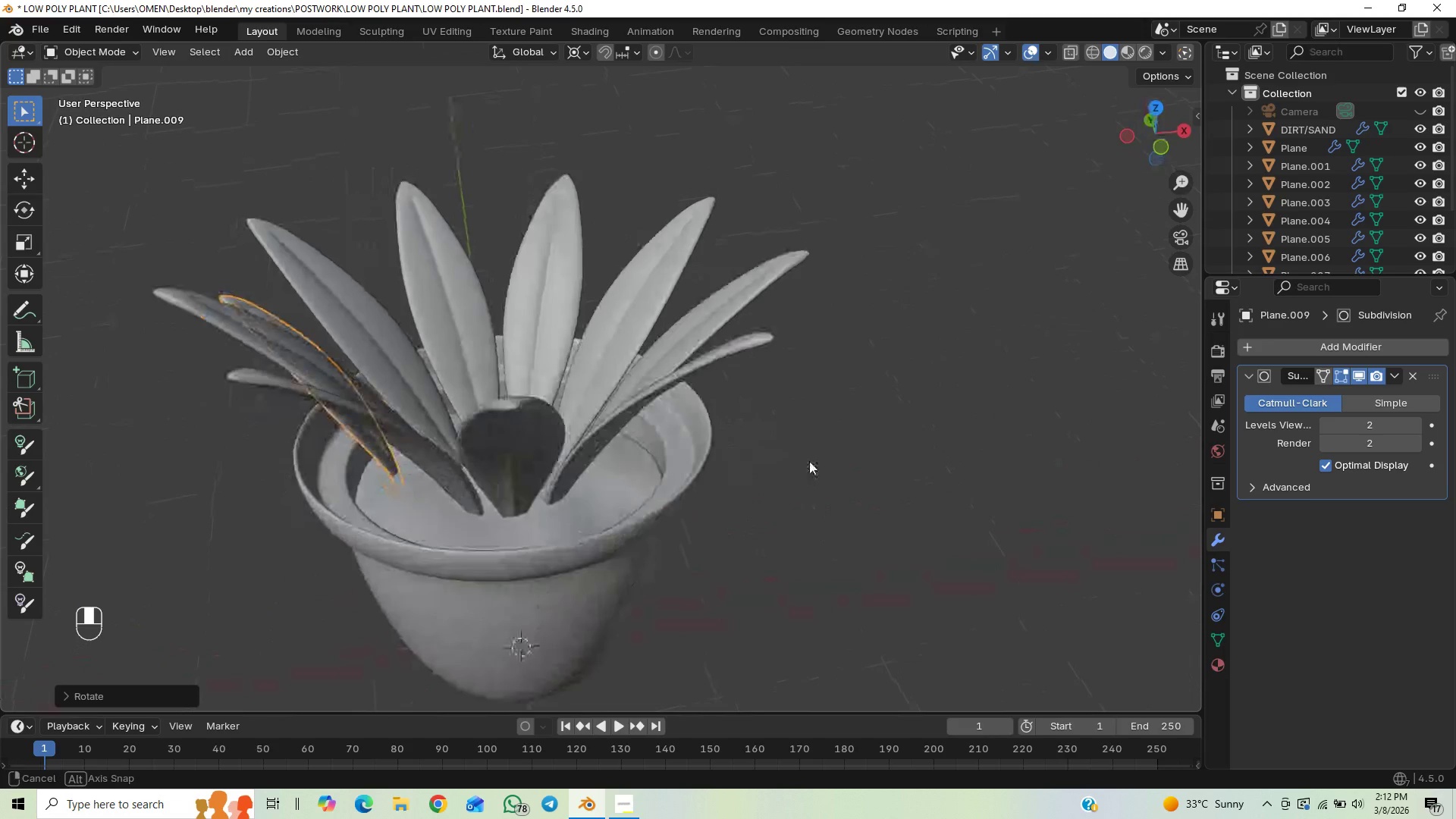 
key(End)
 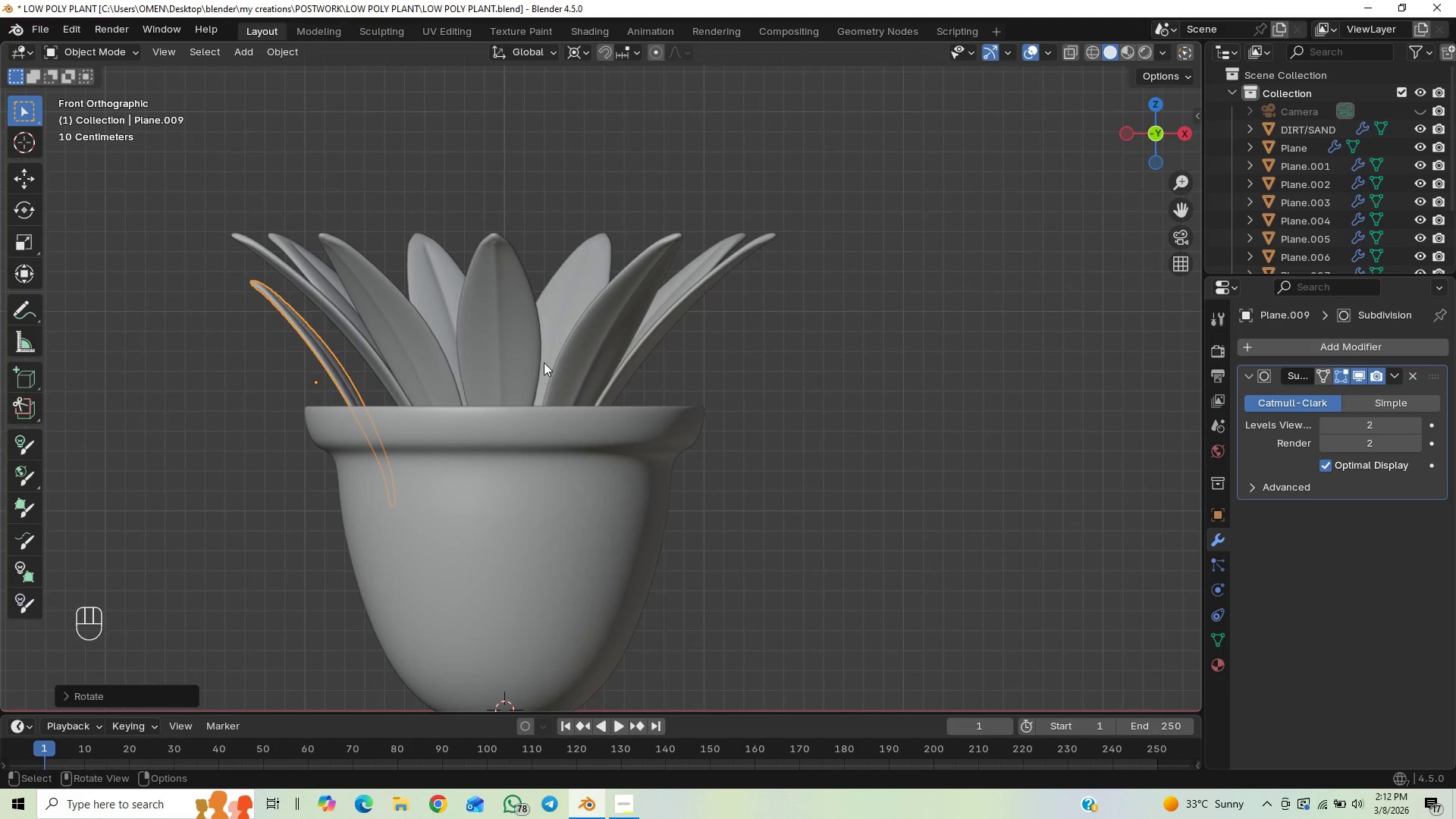 
wait(8.36)
 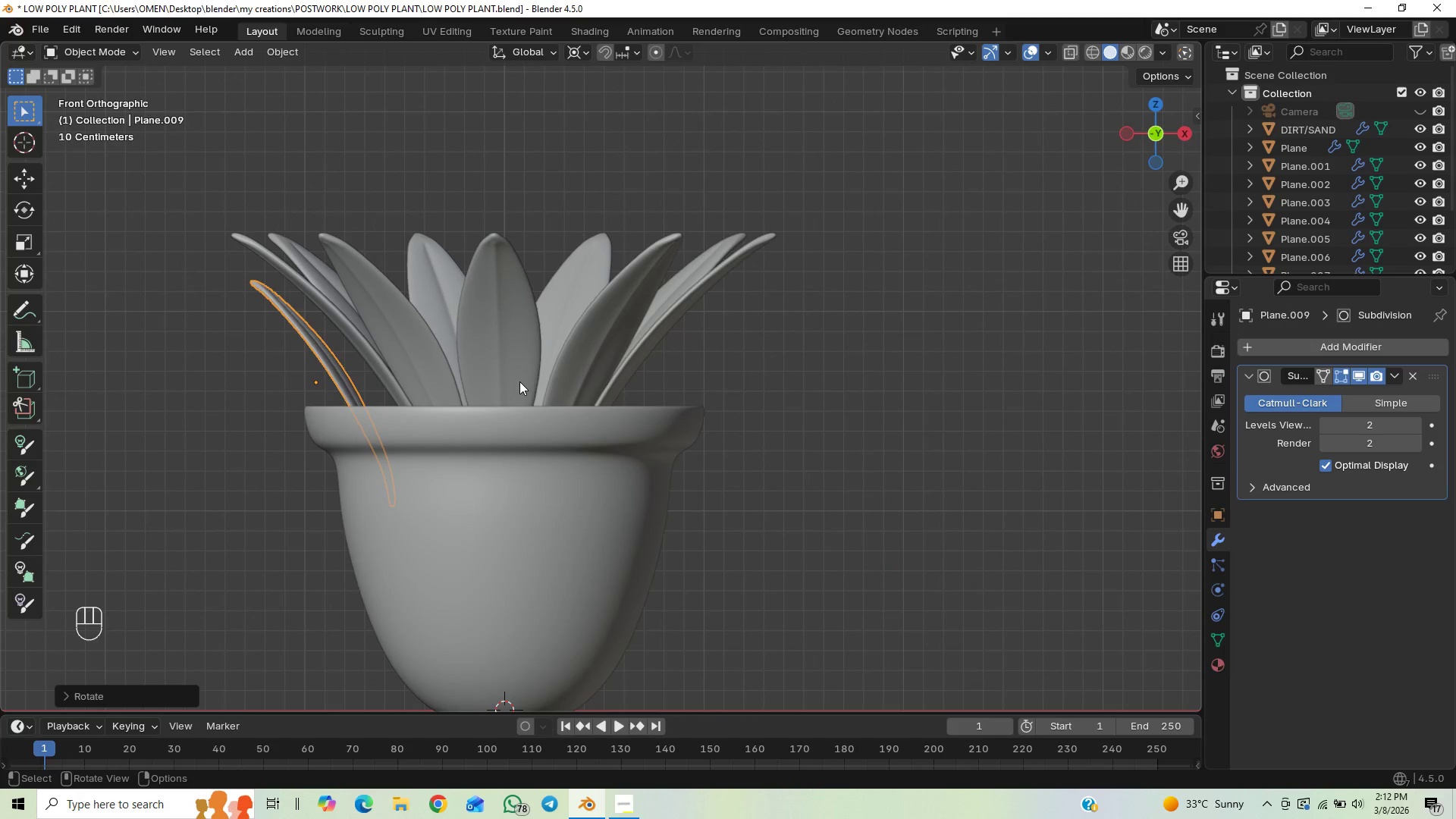 
key(Control+S)
 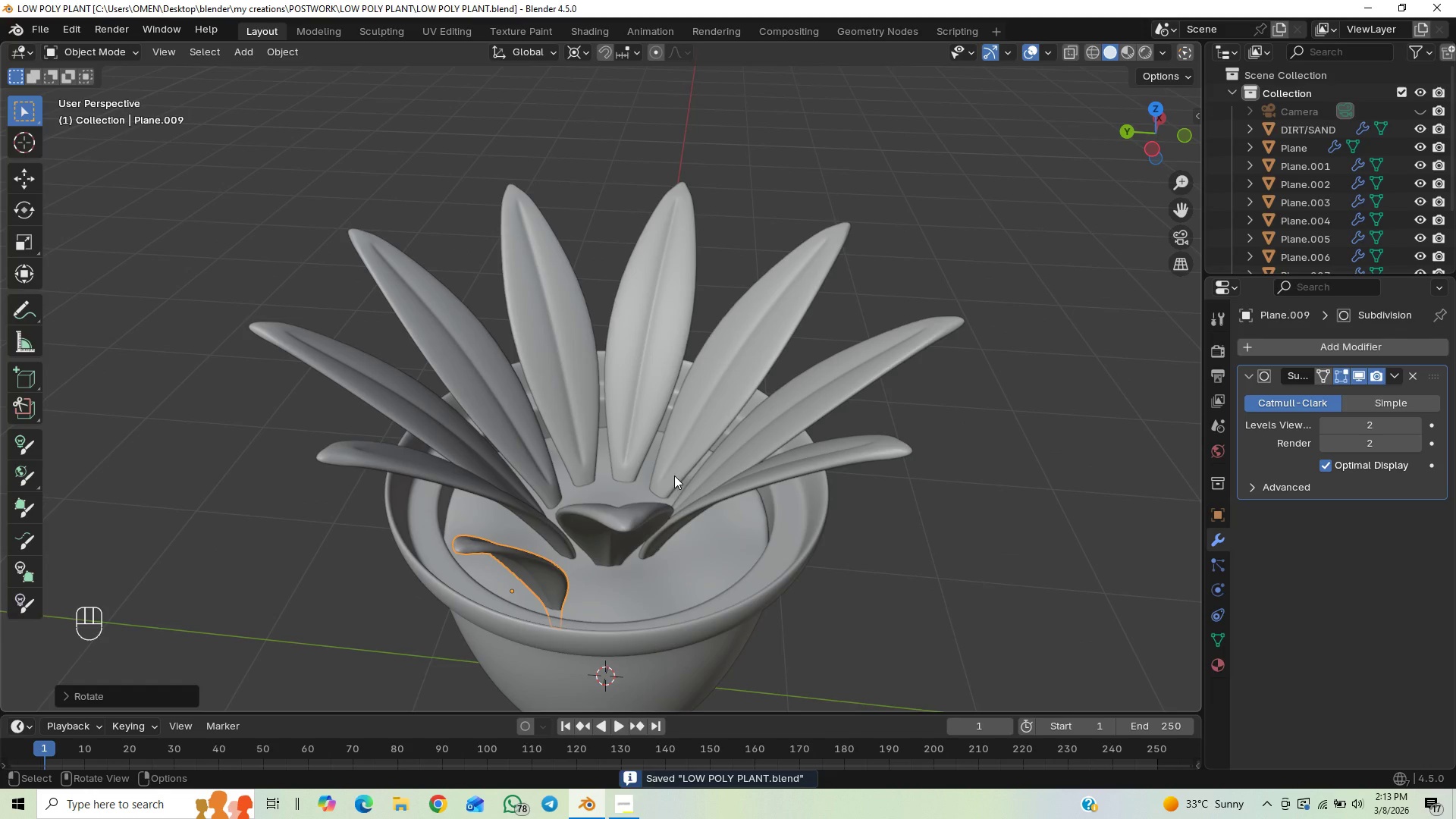 
wait(5.83)
 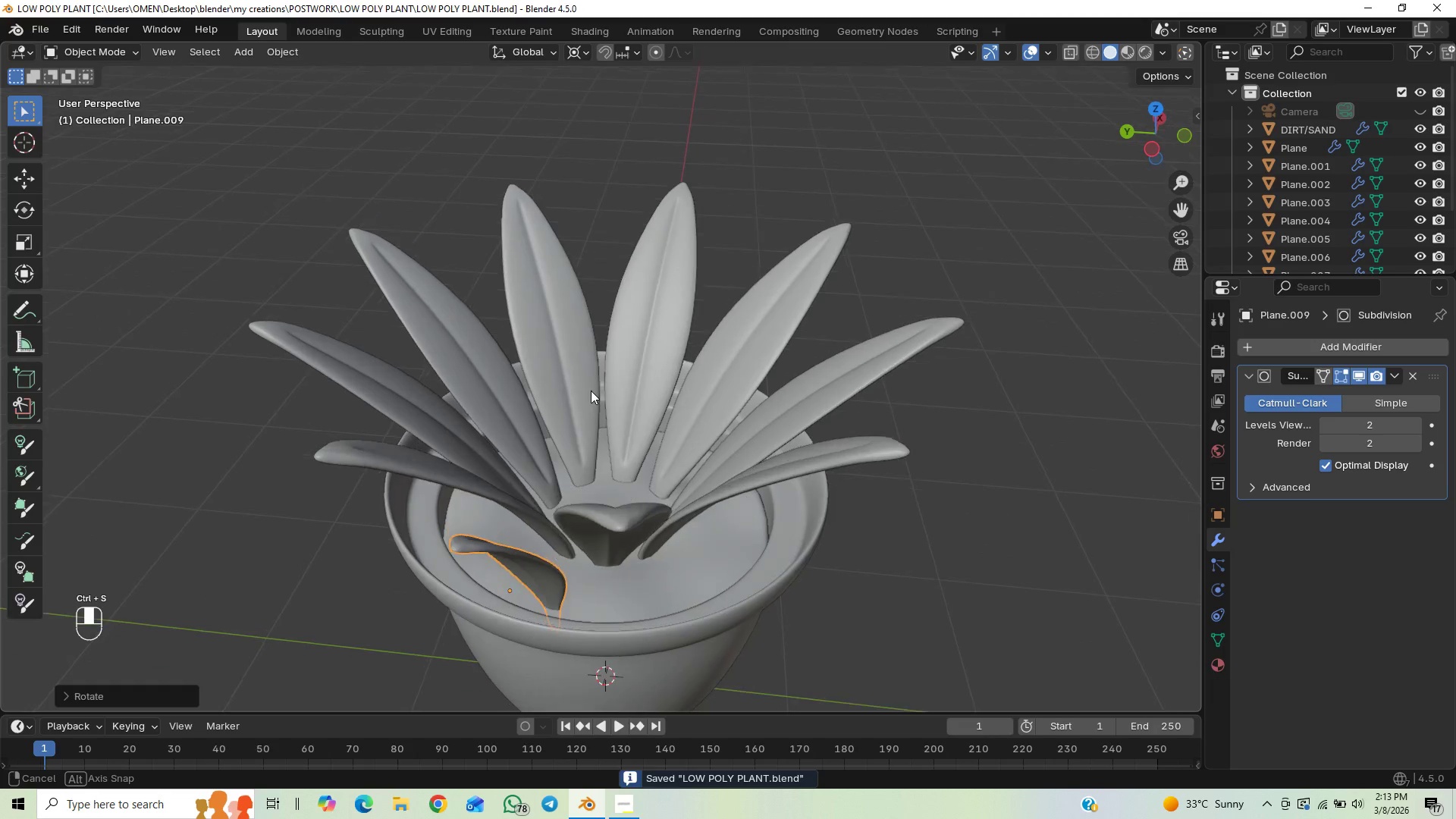 
hold_key(key=ShiftLeft, duration=0.36)
 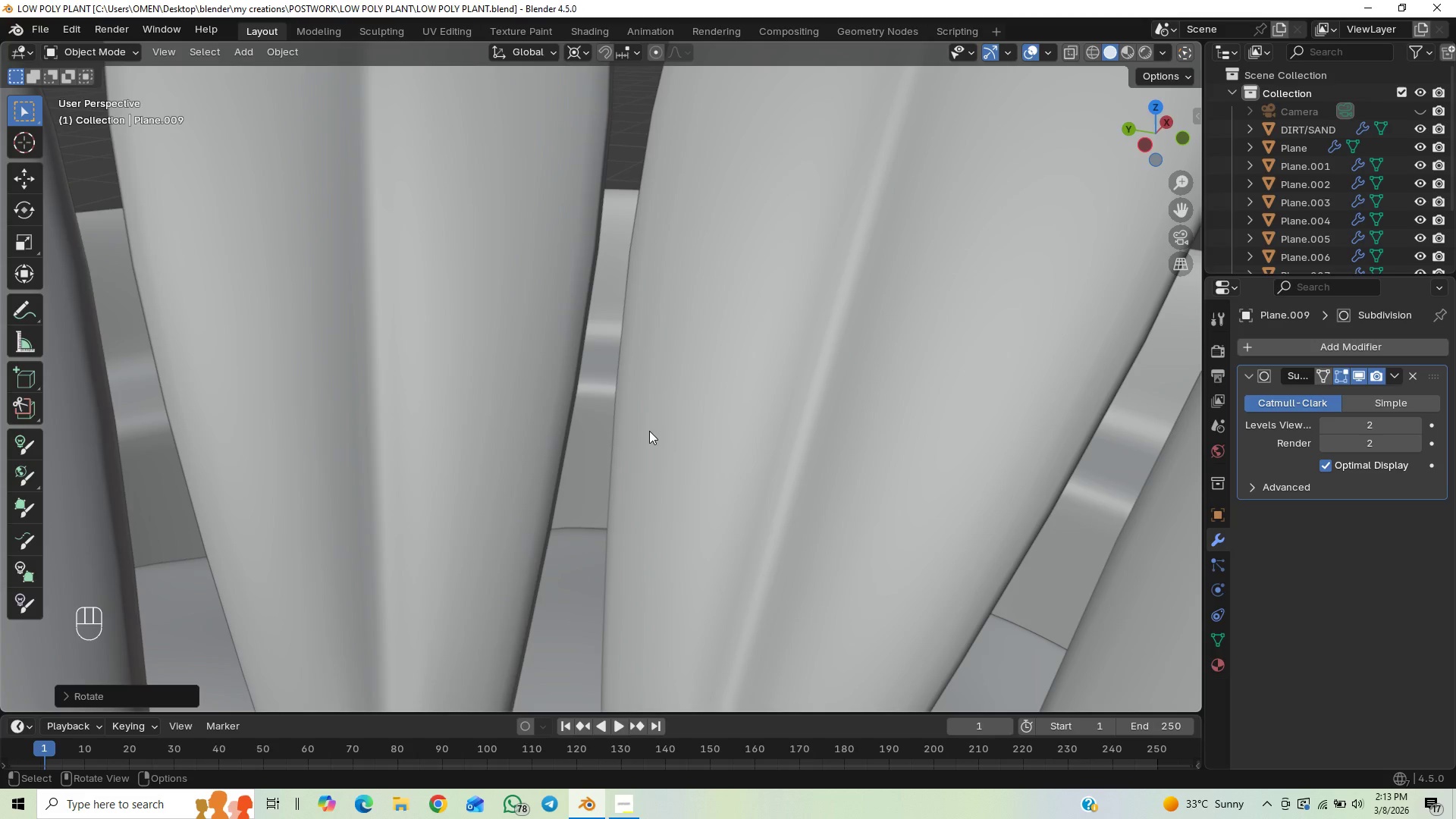 
scroll: coordinate [648, 431], scroll_direction: up, amount: 11.0
 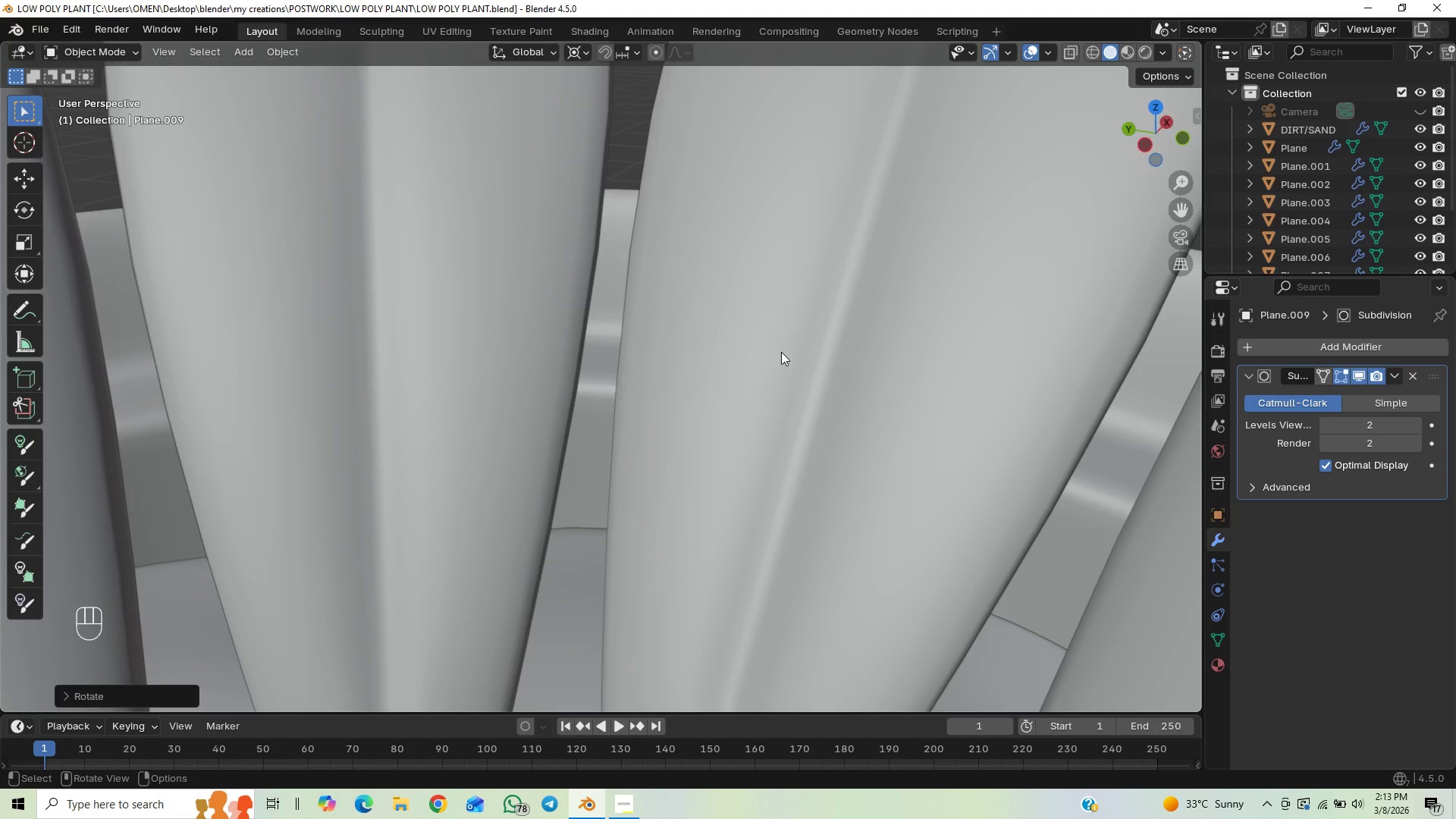 
scroll: coordinate [782, 352], scroll_direction: down, amount: 14.0
 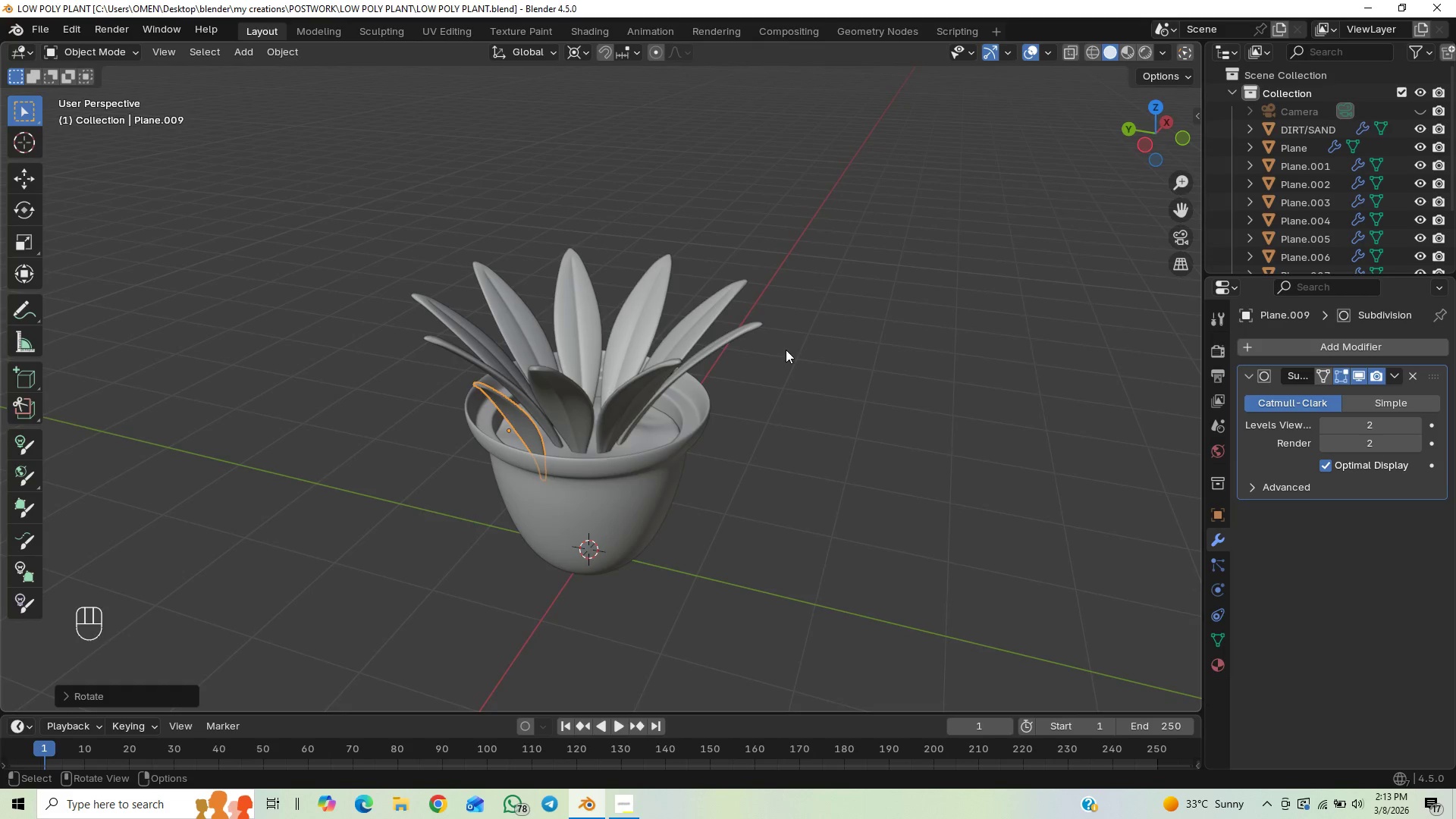 
scroll: coordinate [786, 350], scroll_direction: up, amount: 3.0
 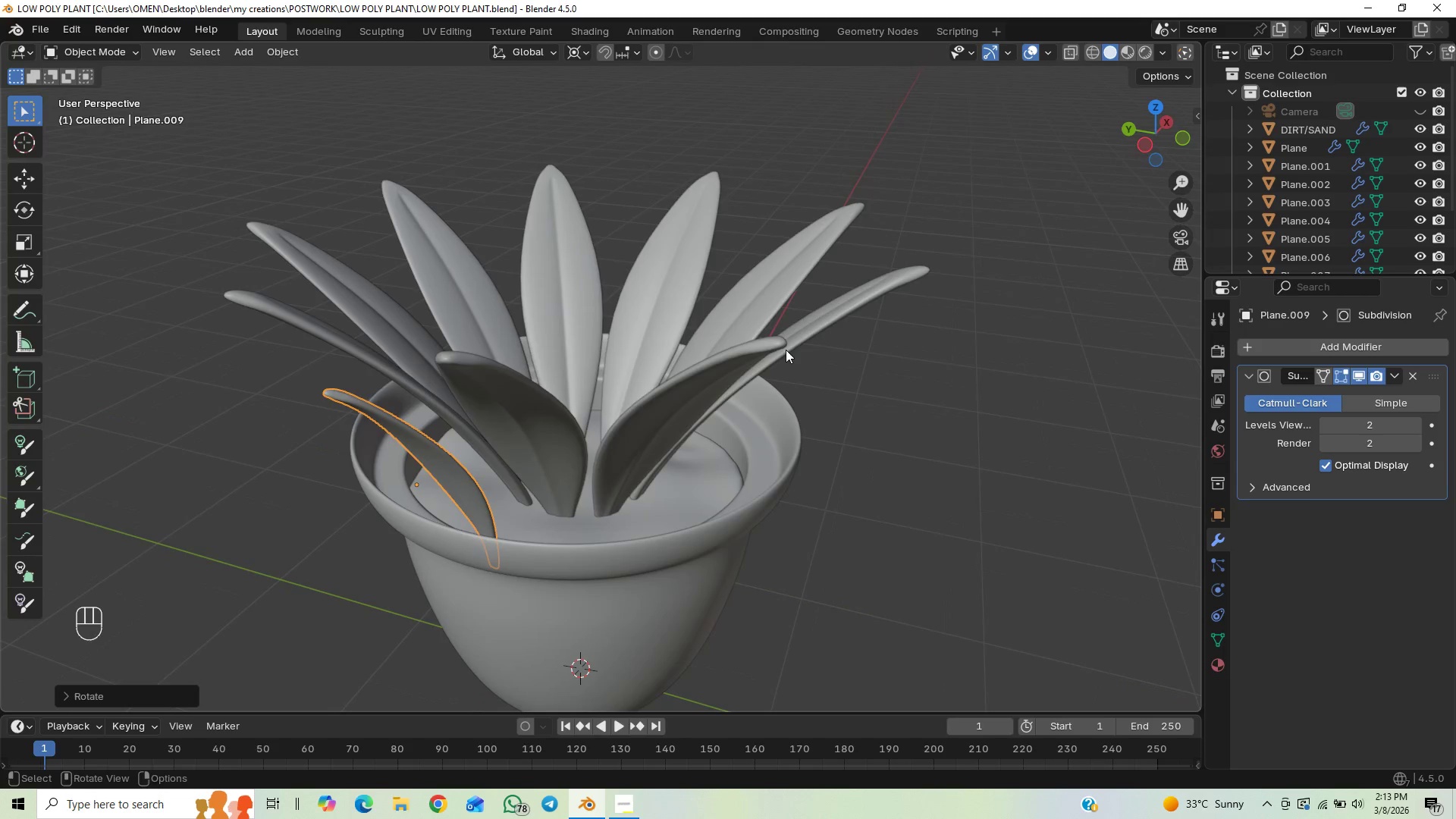 
type(Drz)
 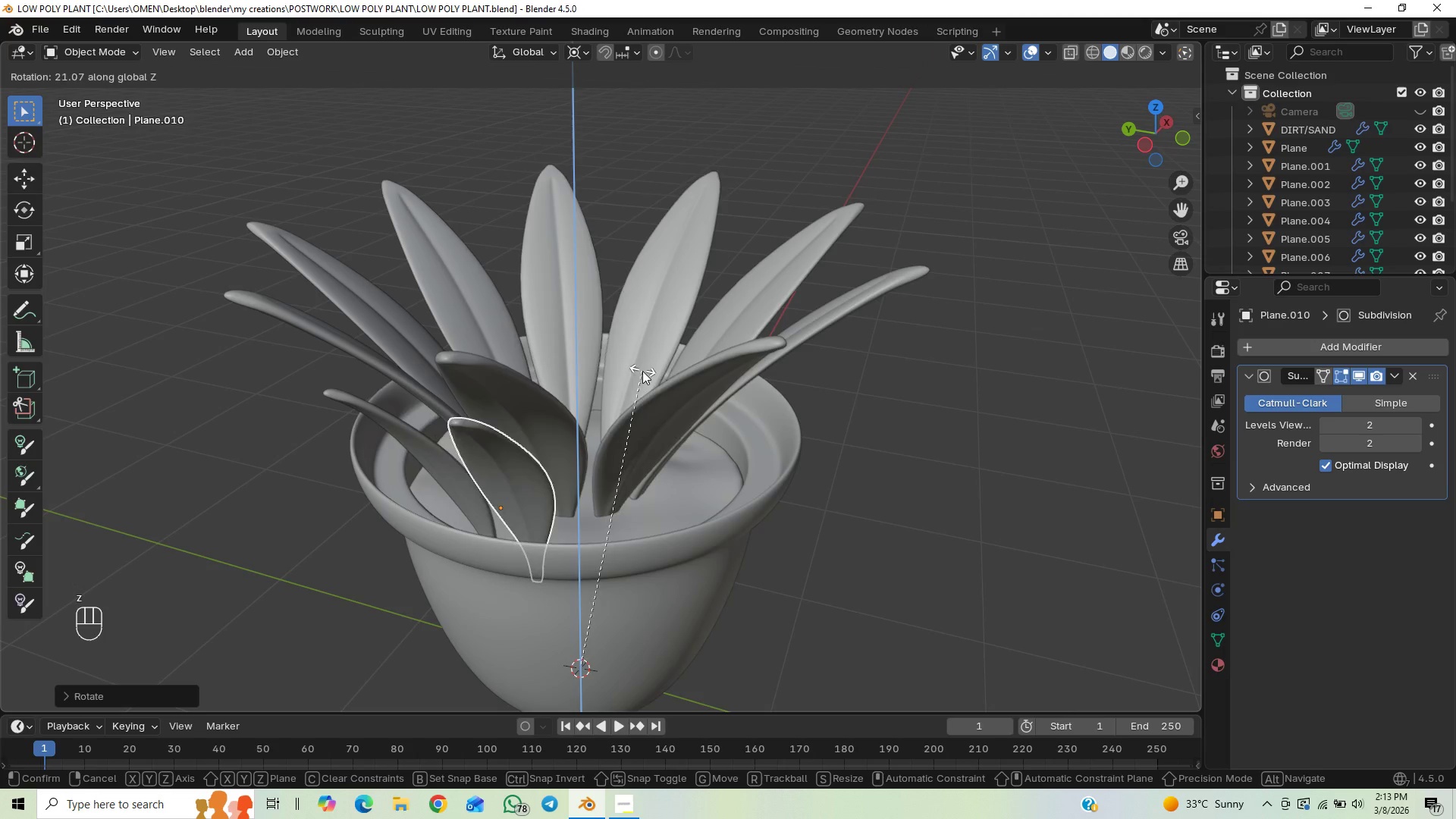 
left_click([642, 371])
 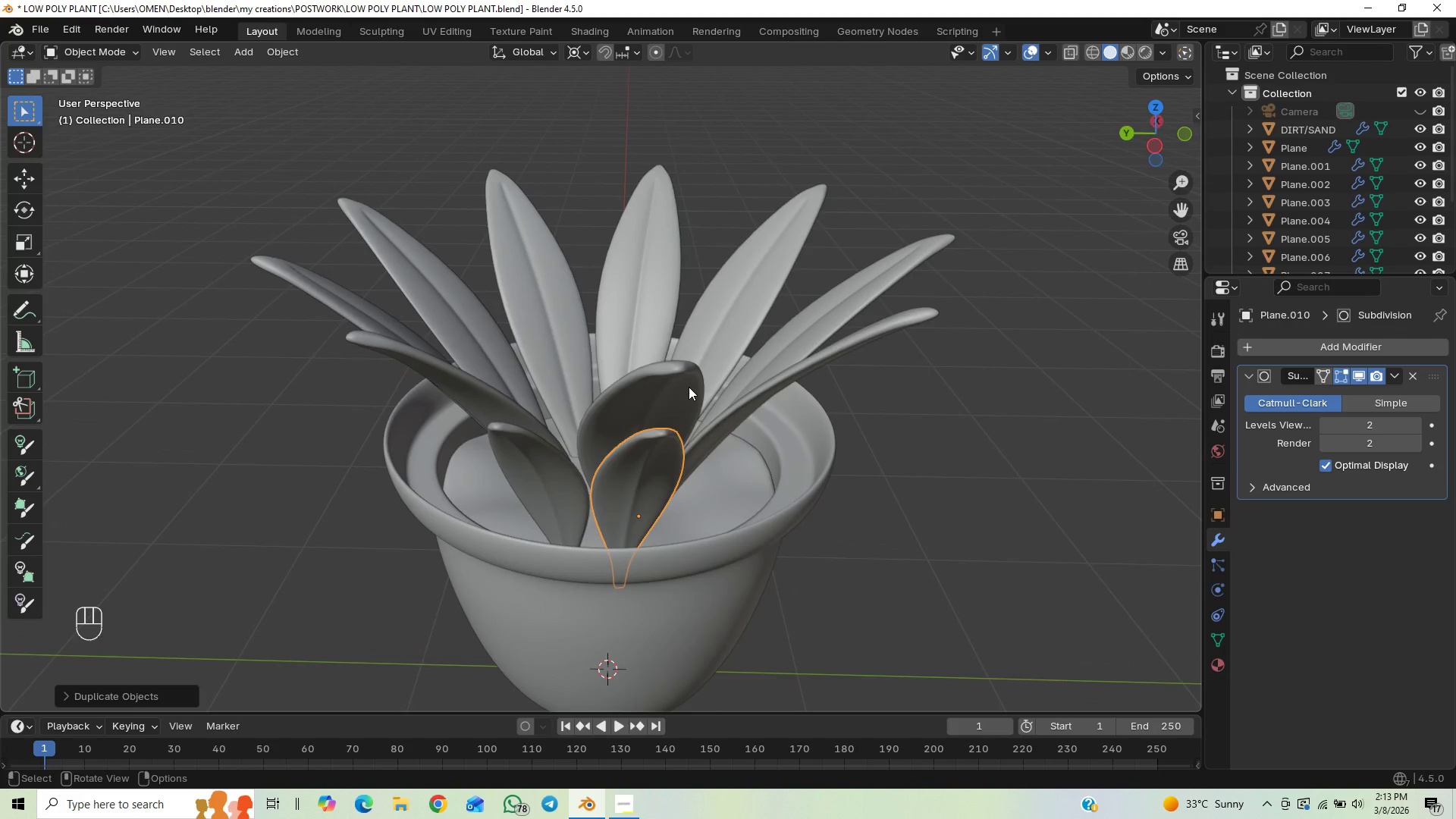 
wait(6.14)
 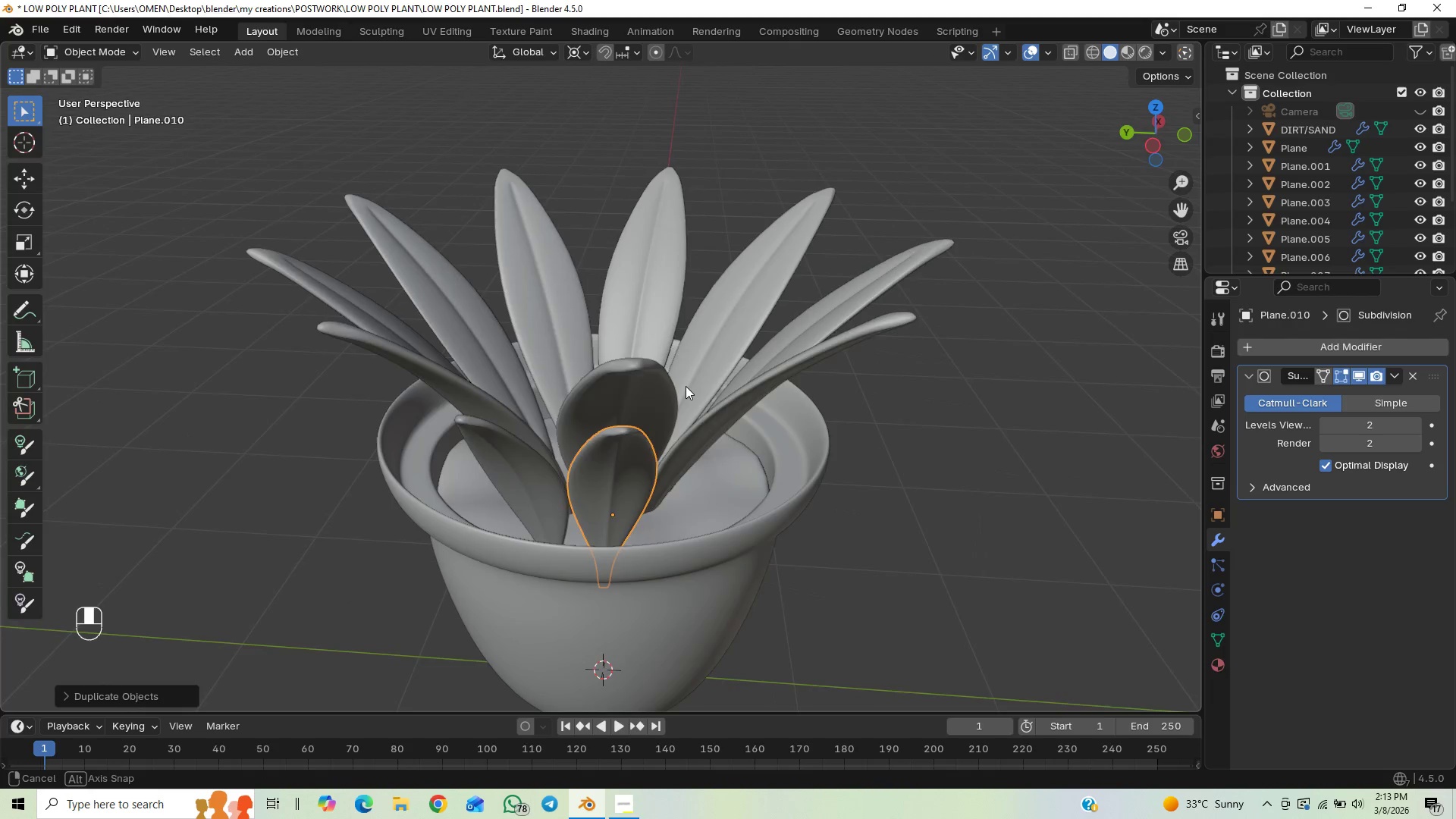 
key(Shift+D)
 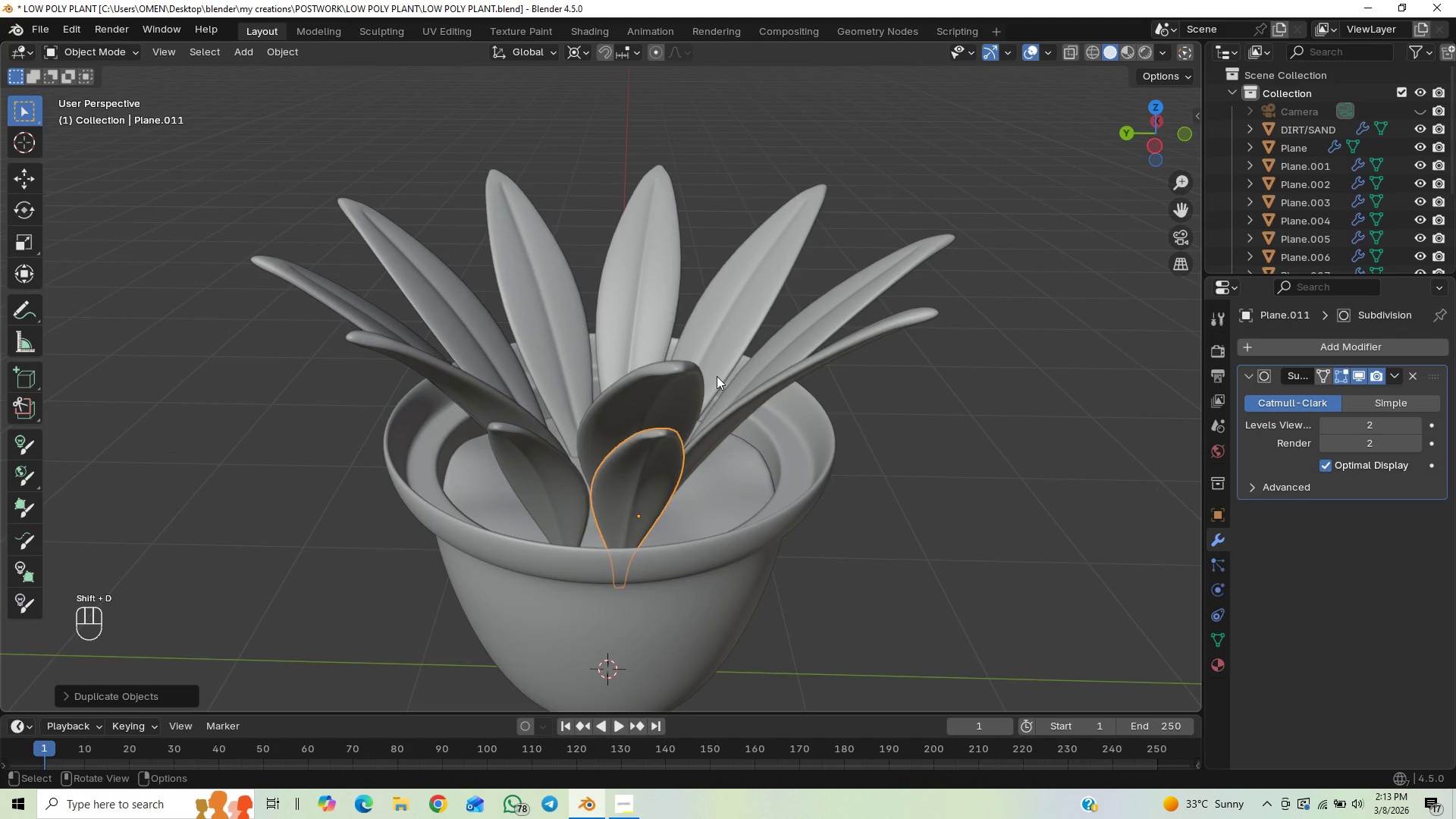 
key(Control+Z)
 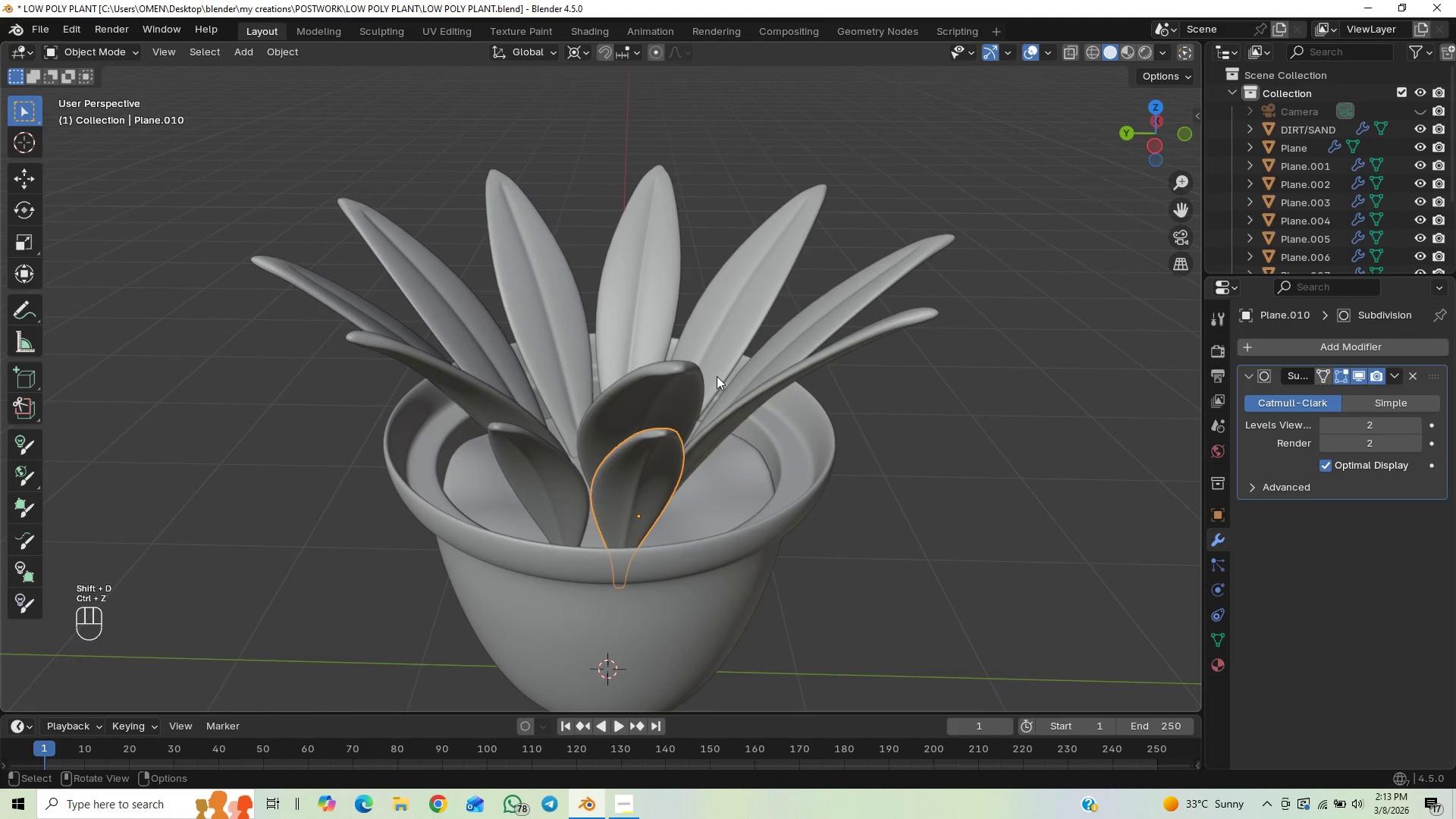 
type(RR)
 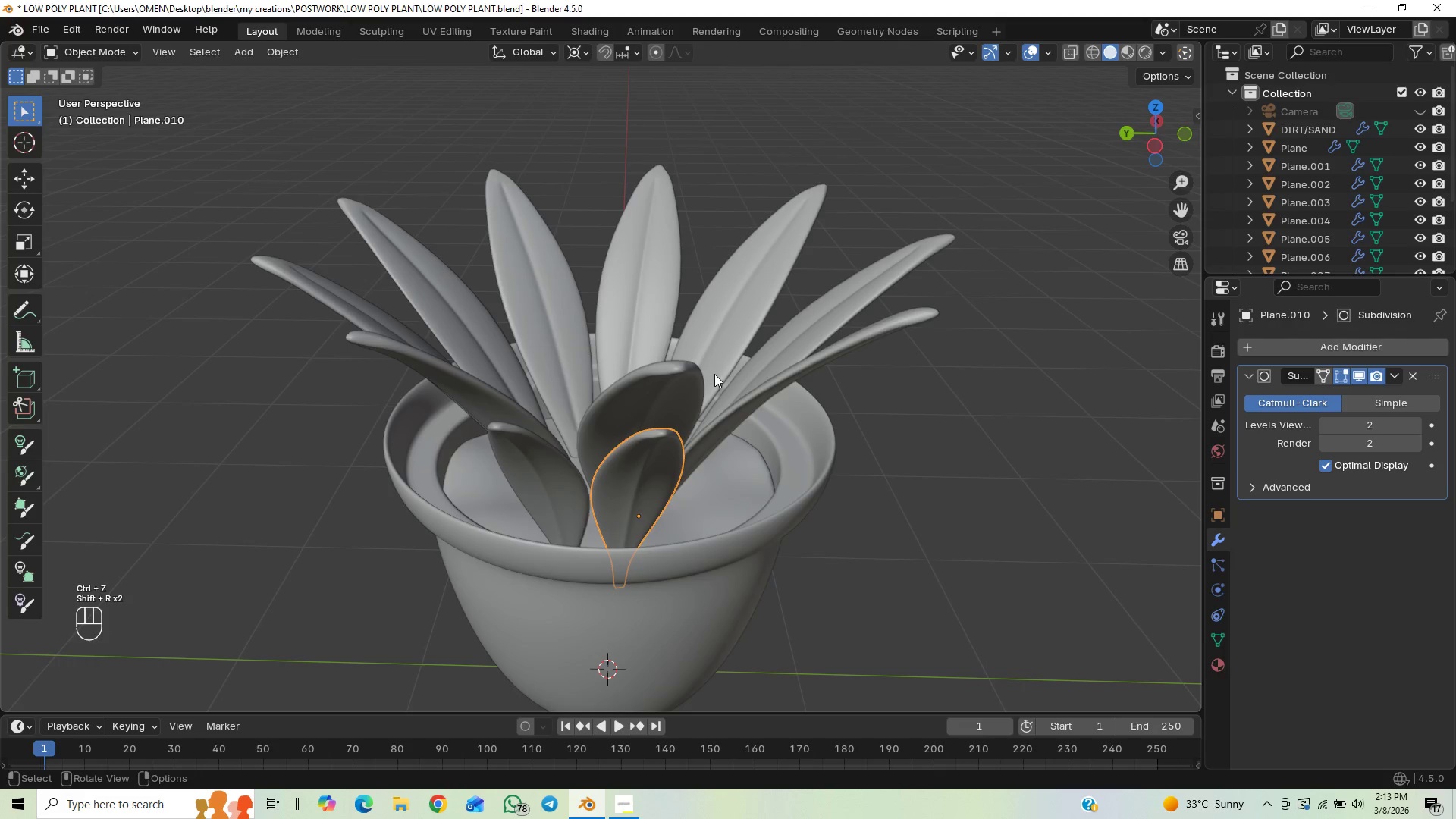 
key(Control+Z)
 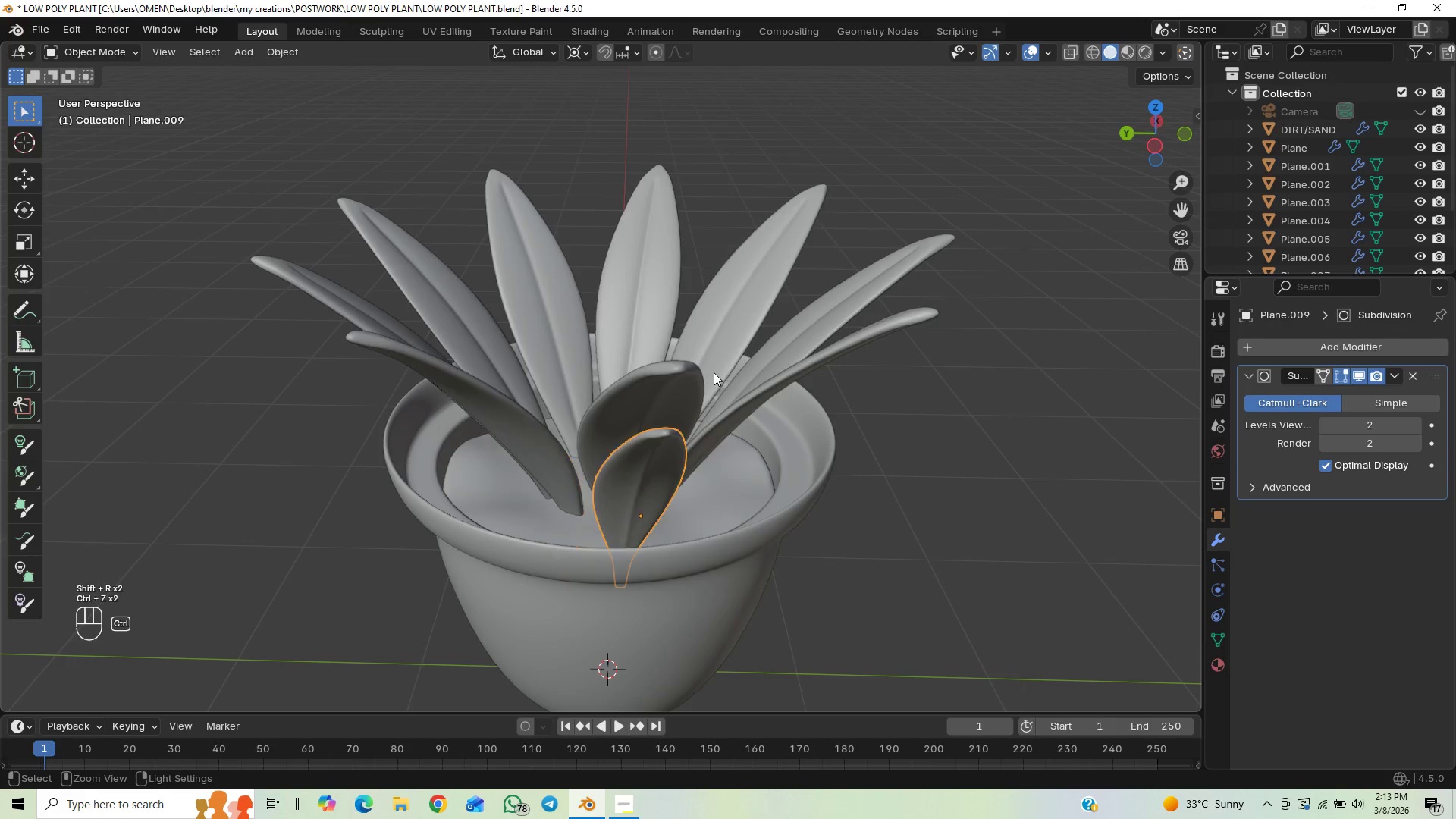 
key(Control+Z)
 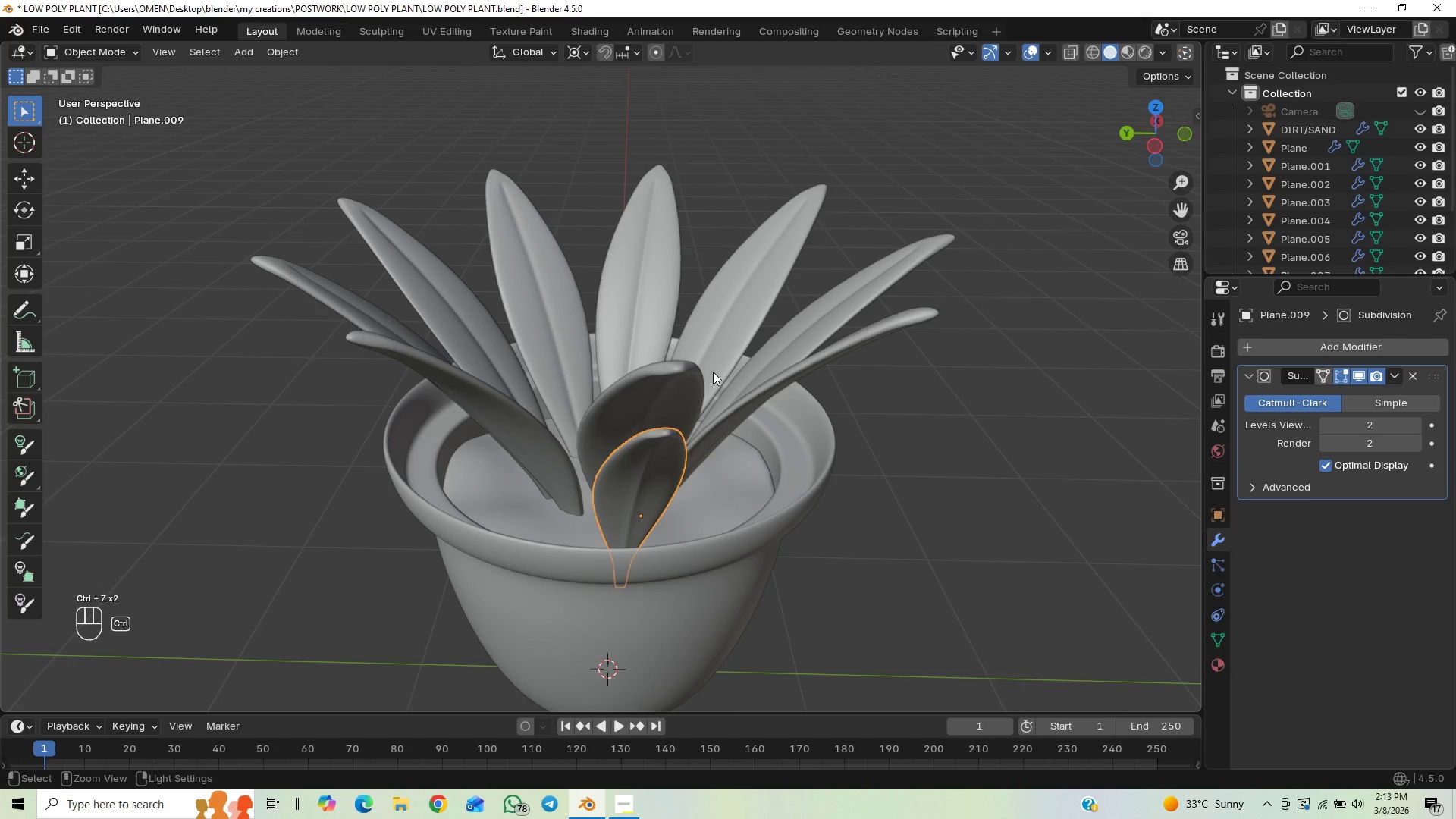 
key(Control+Shift+Z)
 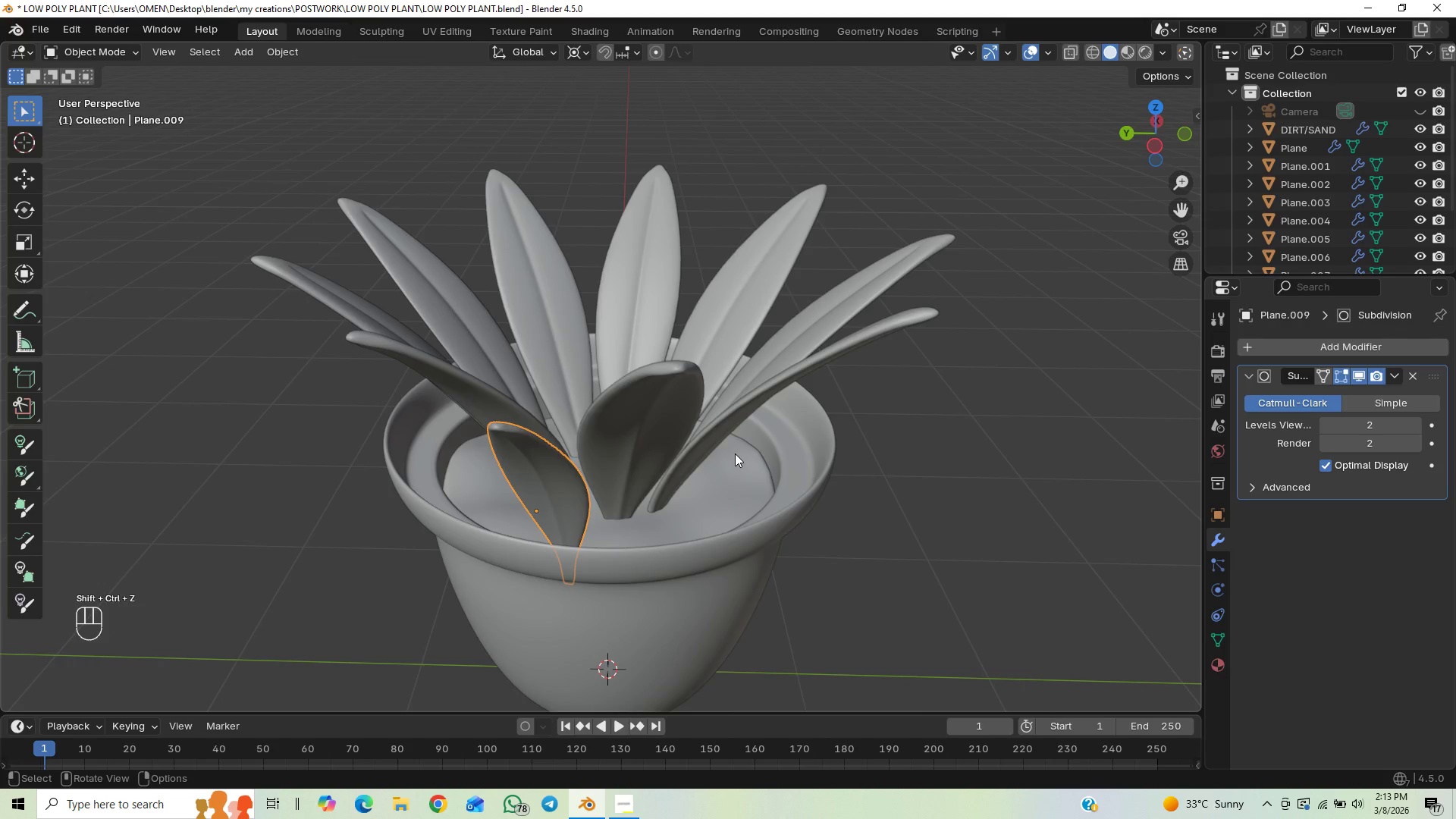 
type(Drz)
 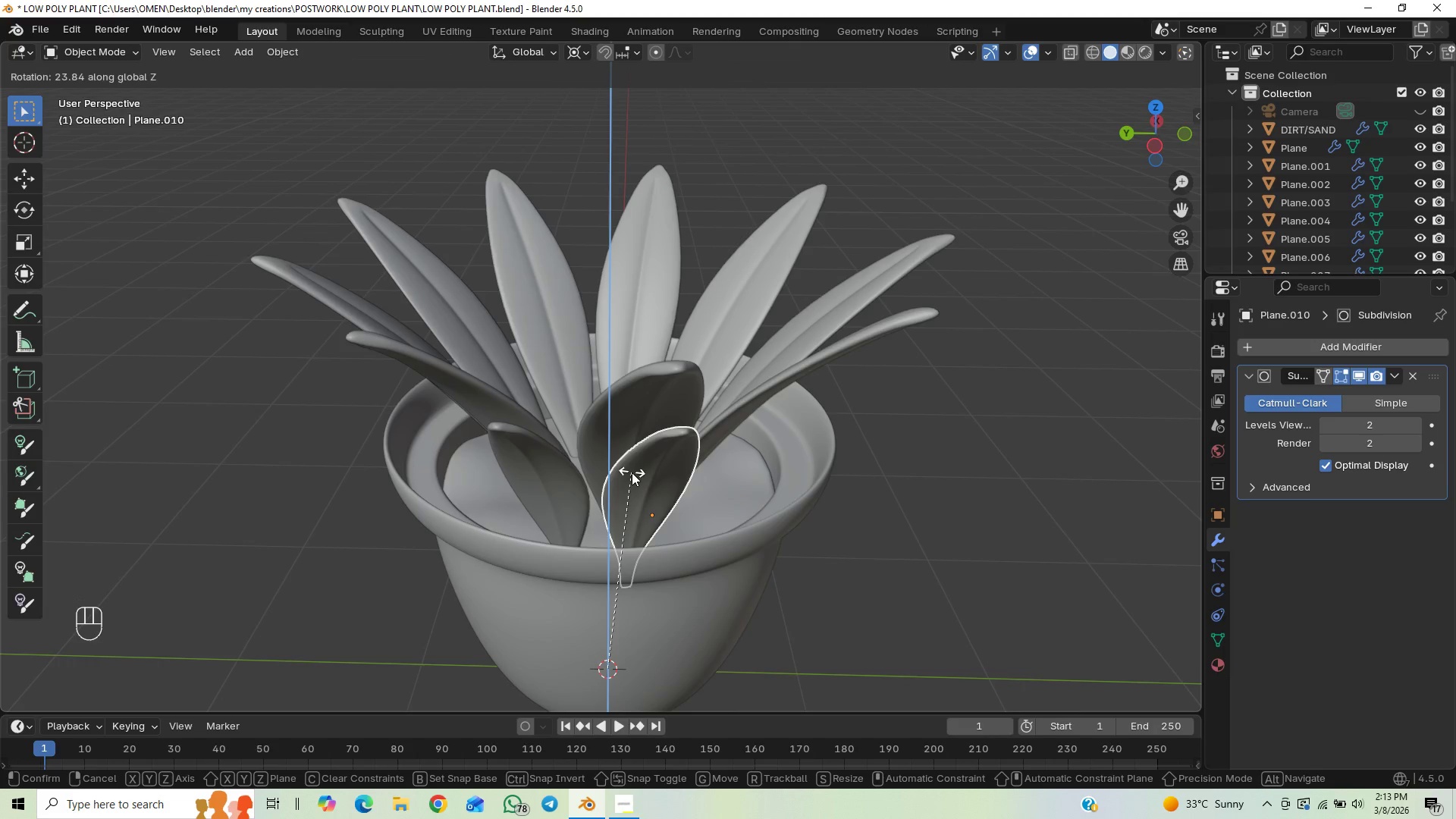 
left_click([632, 472])
 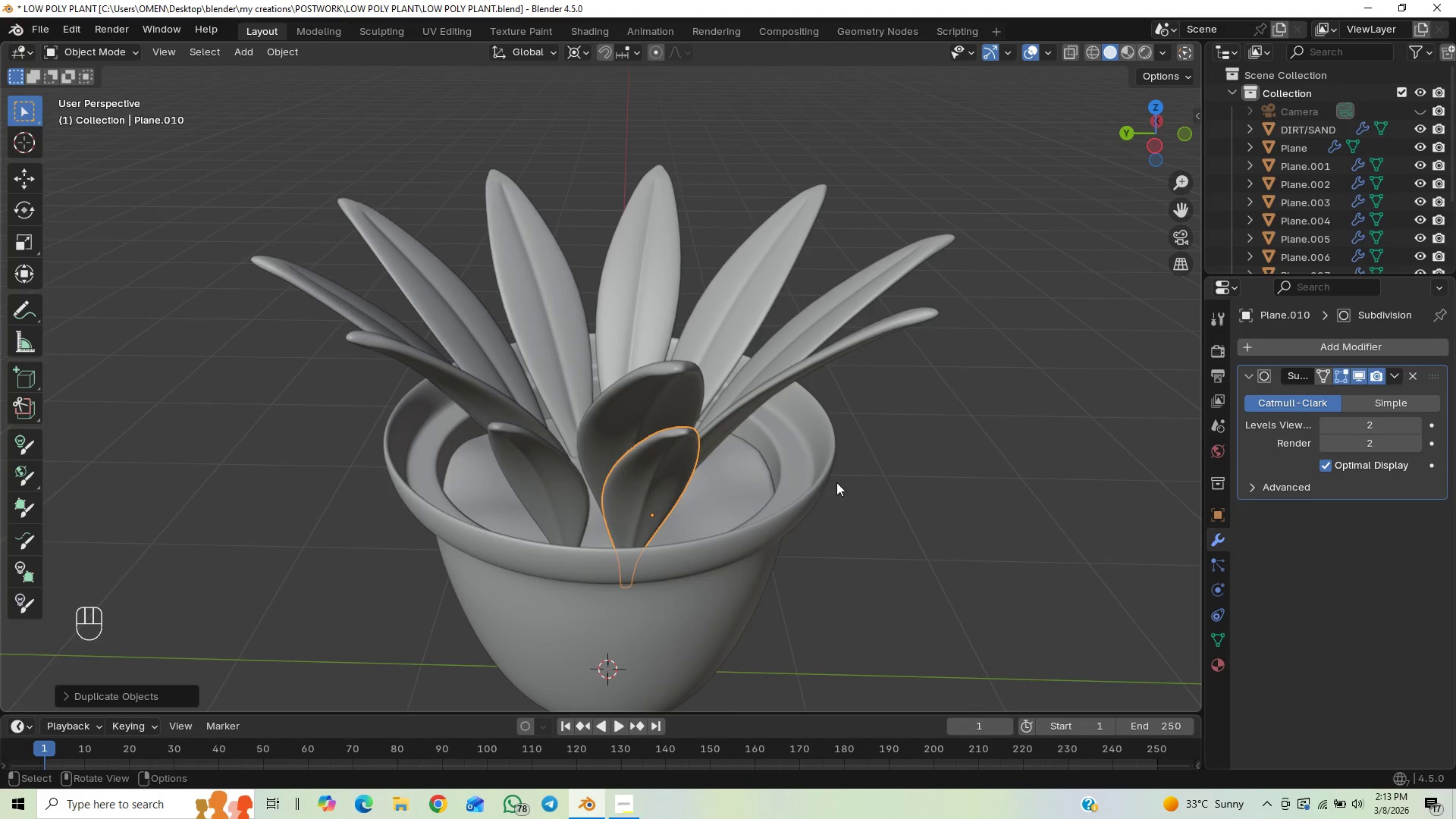 
key(Shift+D)
 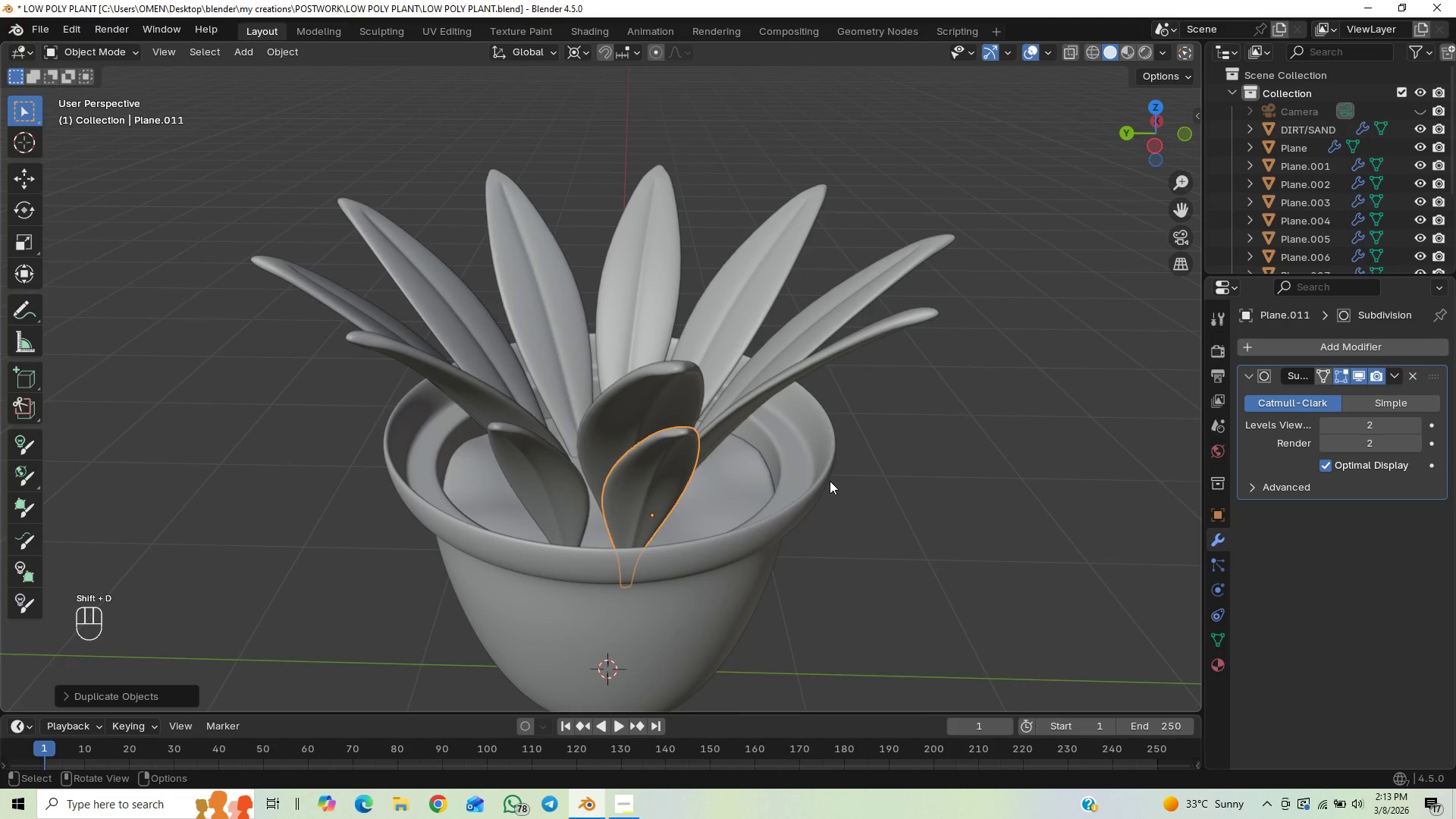 
key(Control+Z)
 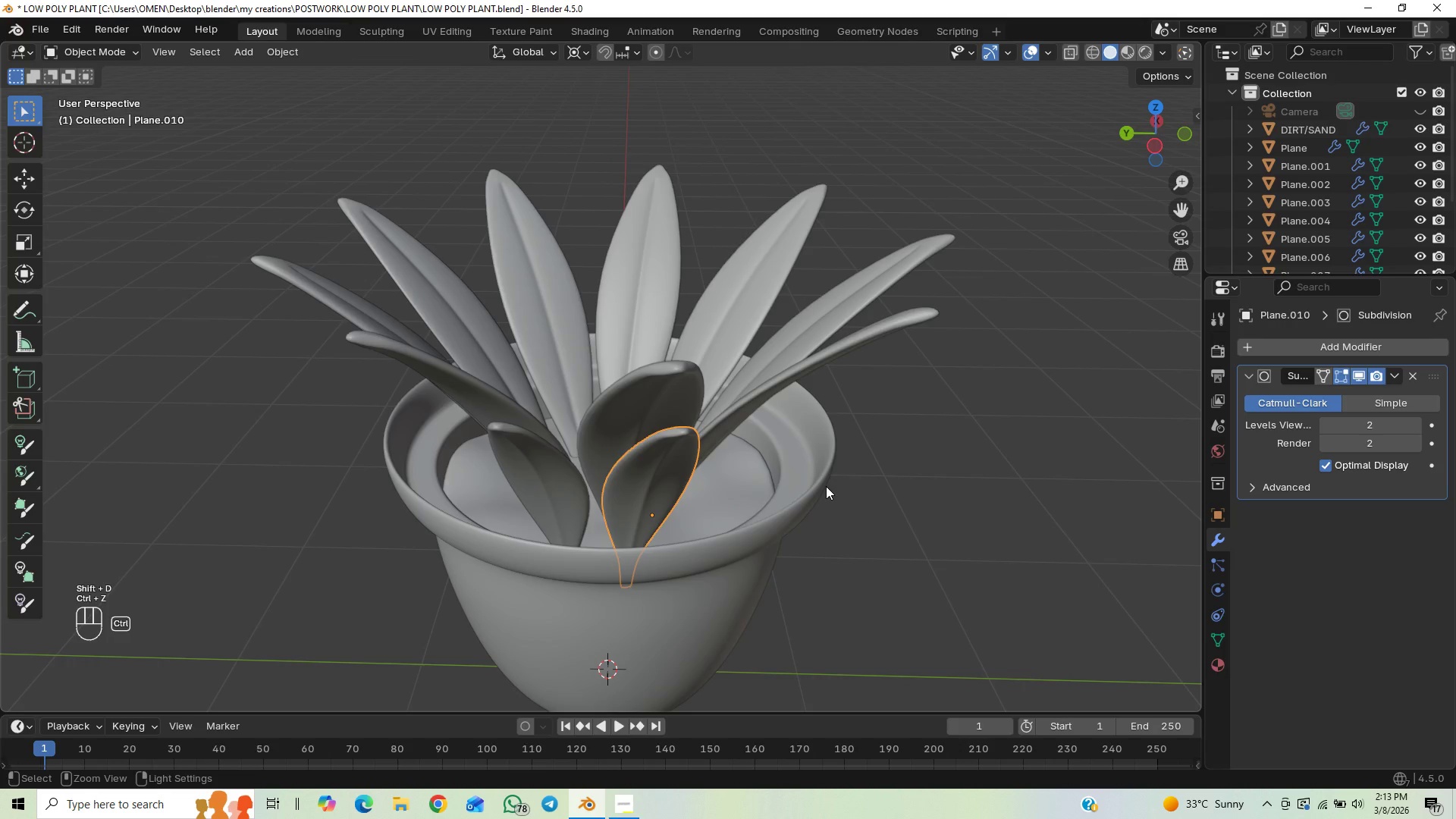 
key(Control+Z)
 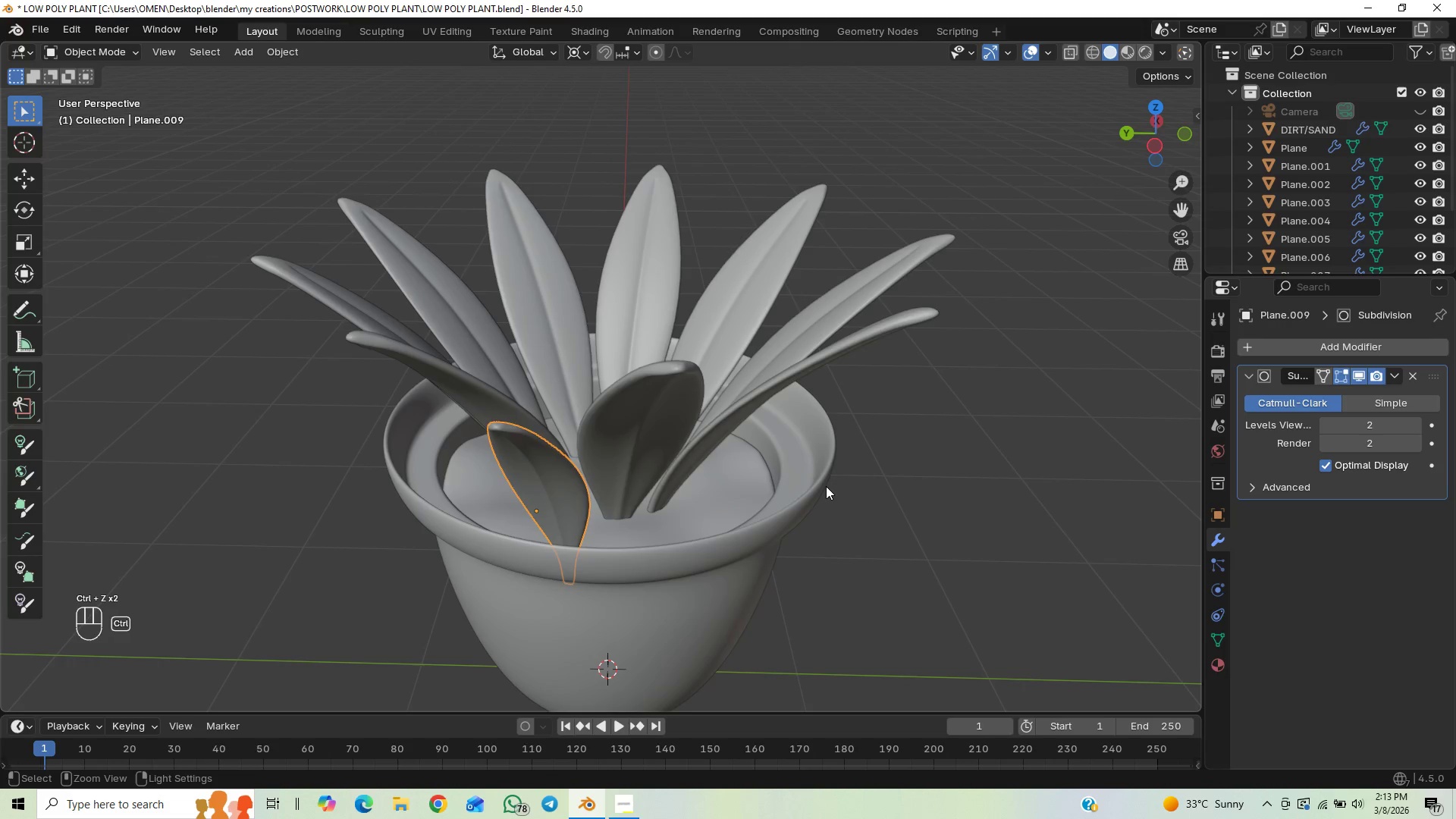 
key(Control+Z)
 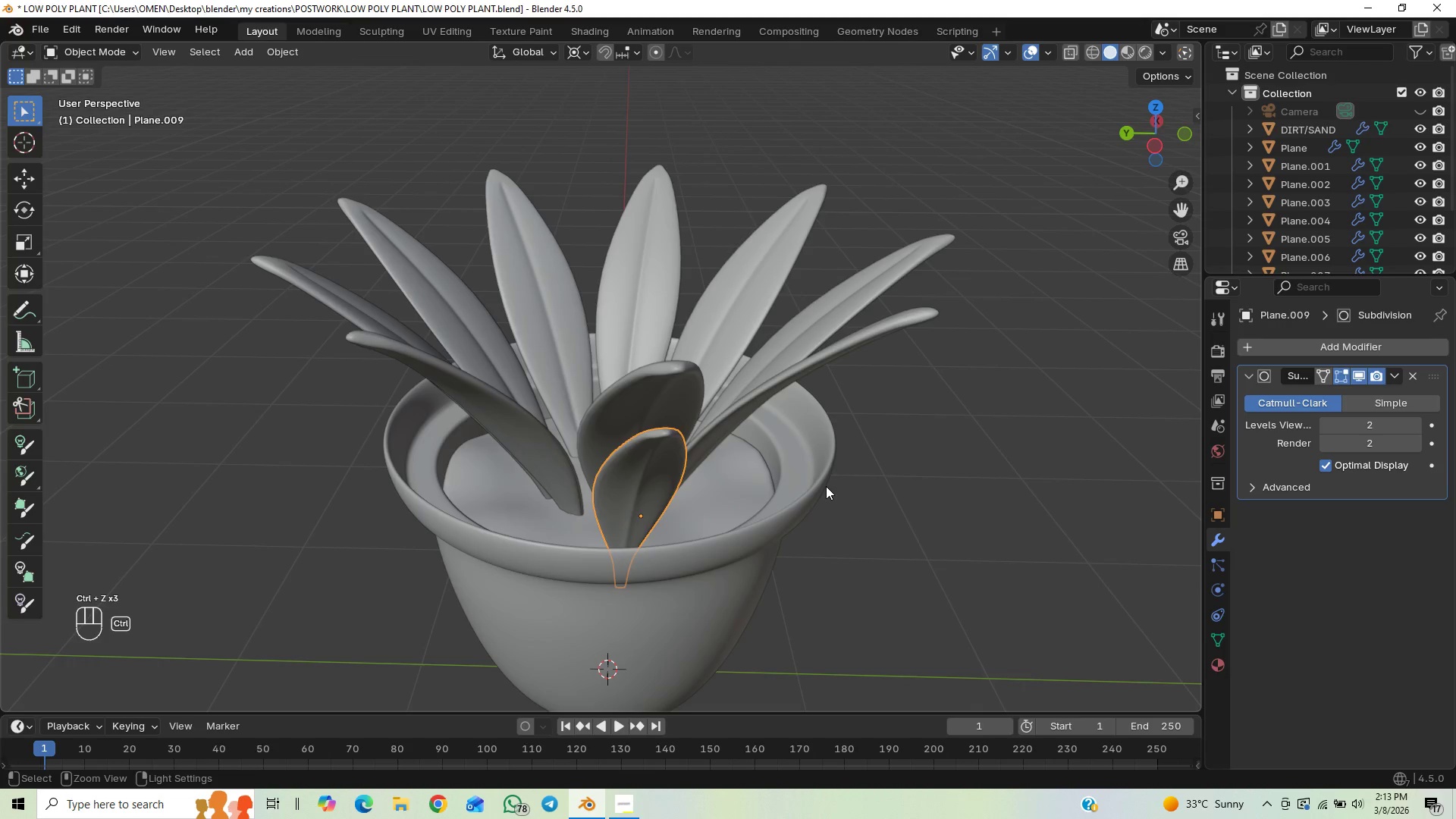 
key(Control+Shift+Z)
 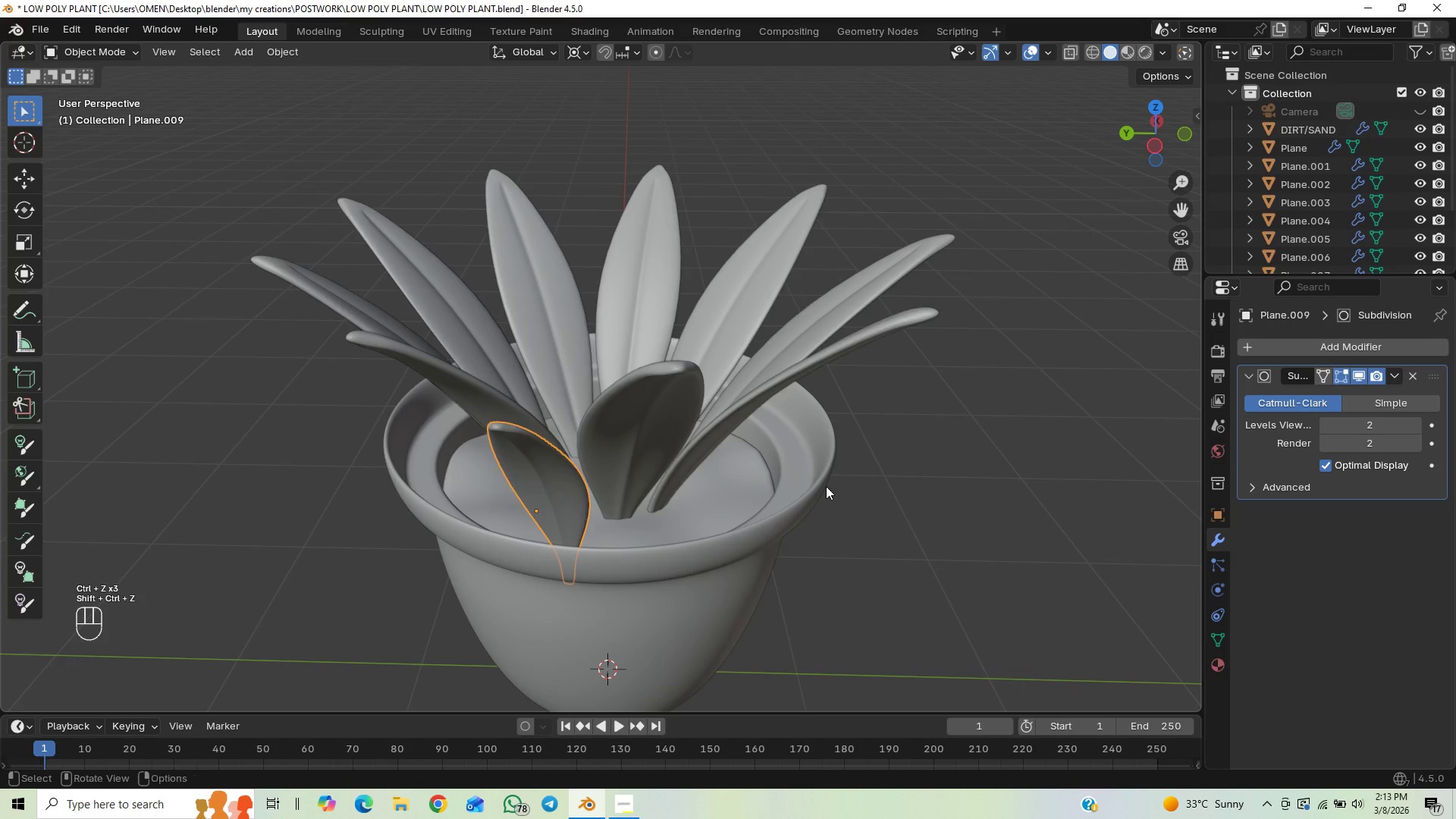 
type(Dr)
 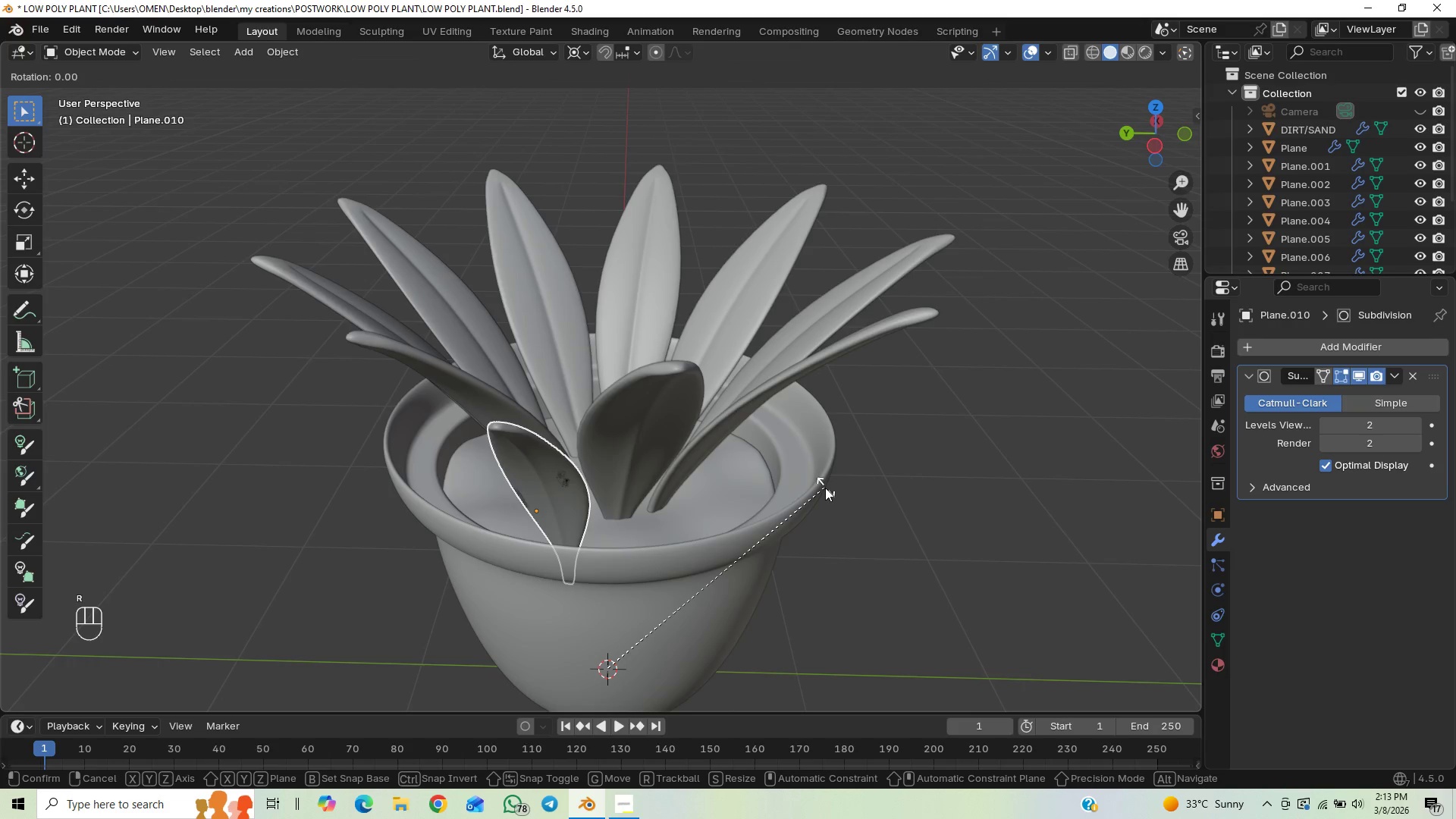 
key(Control+ControlLeft)
 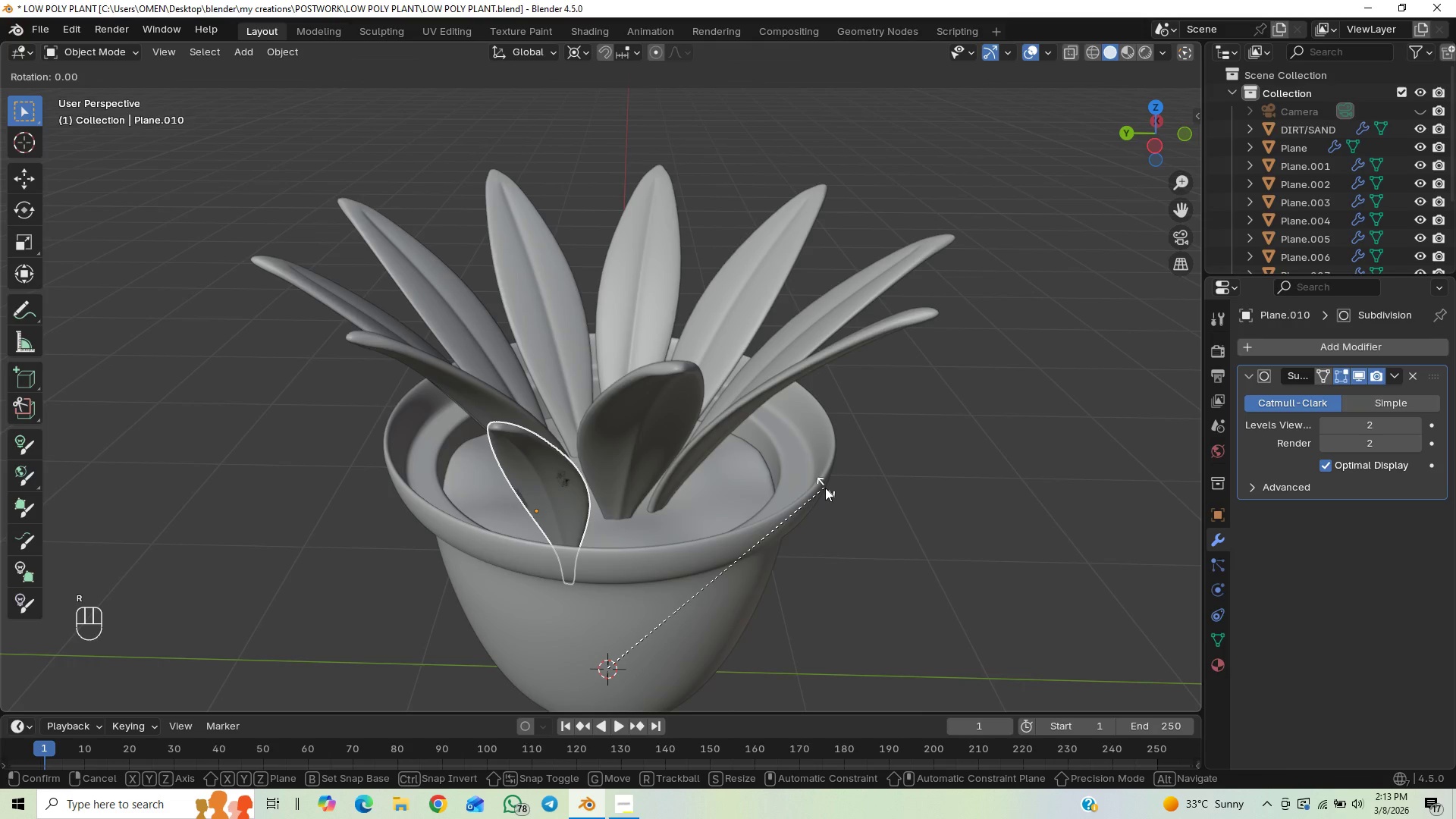 
key(Z)
 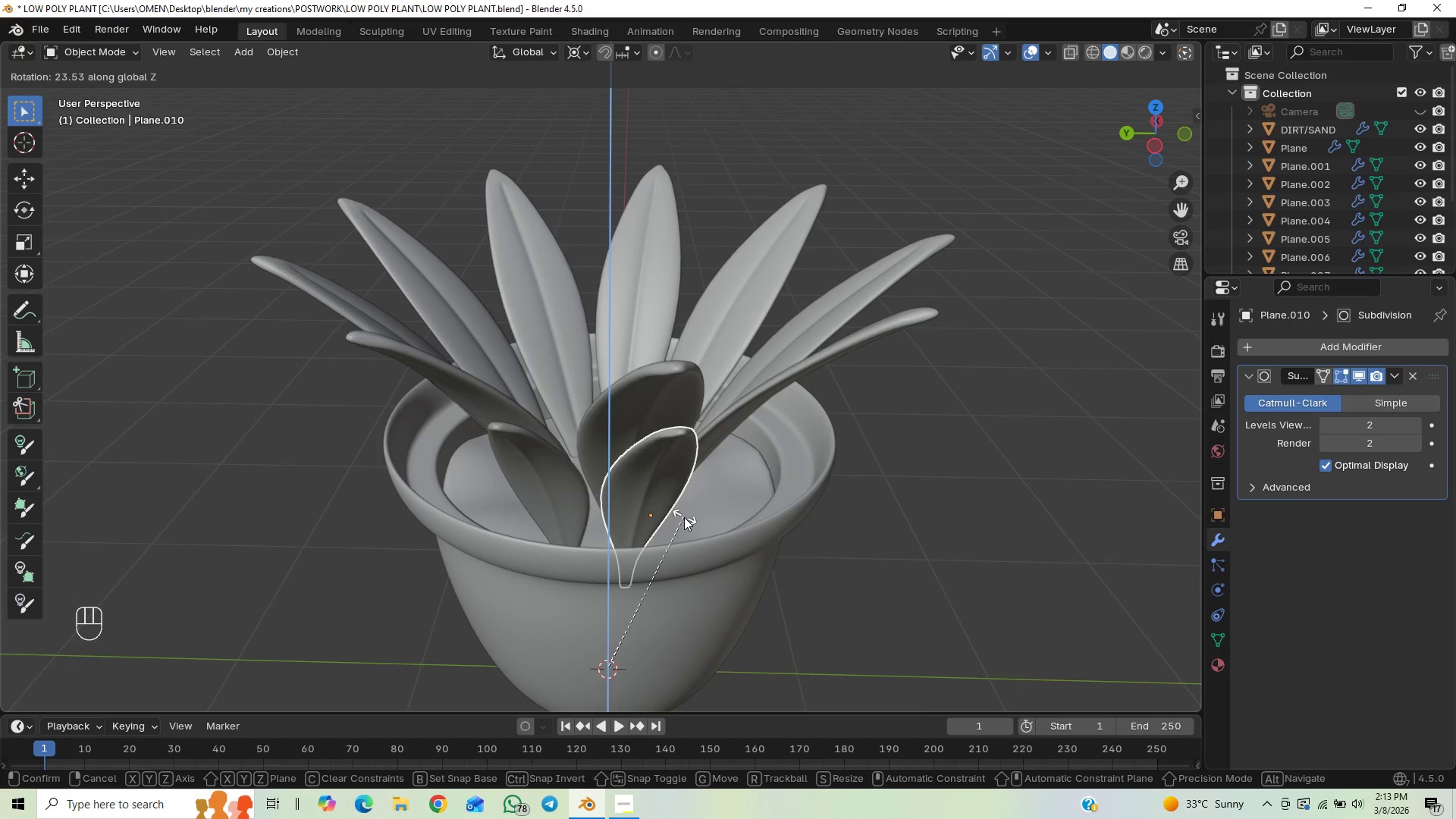 
wait(5.5)
 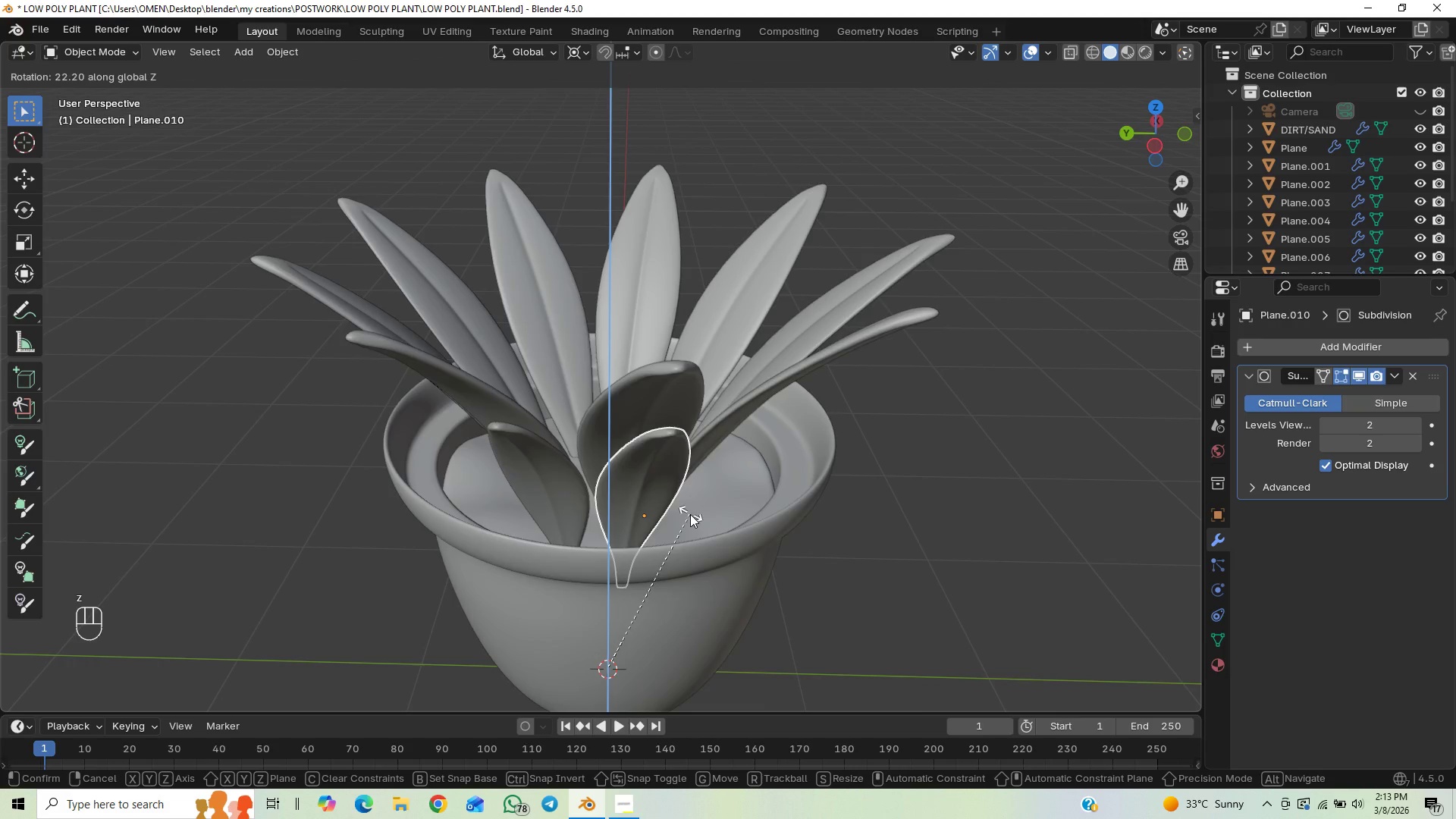 
left_click([682, 518])
 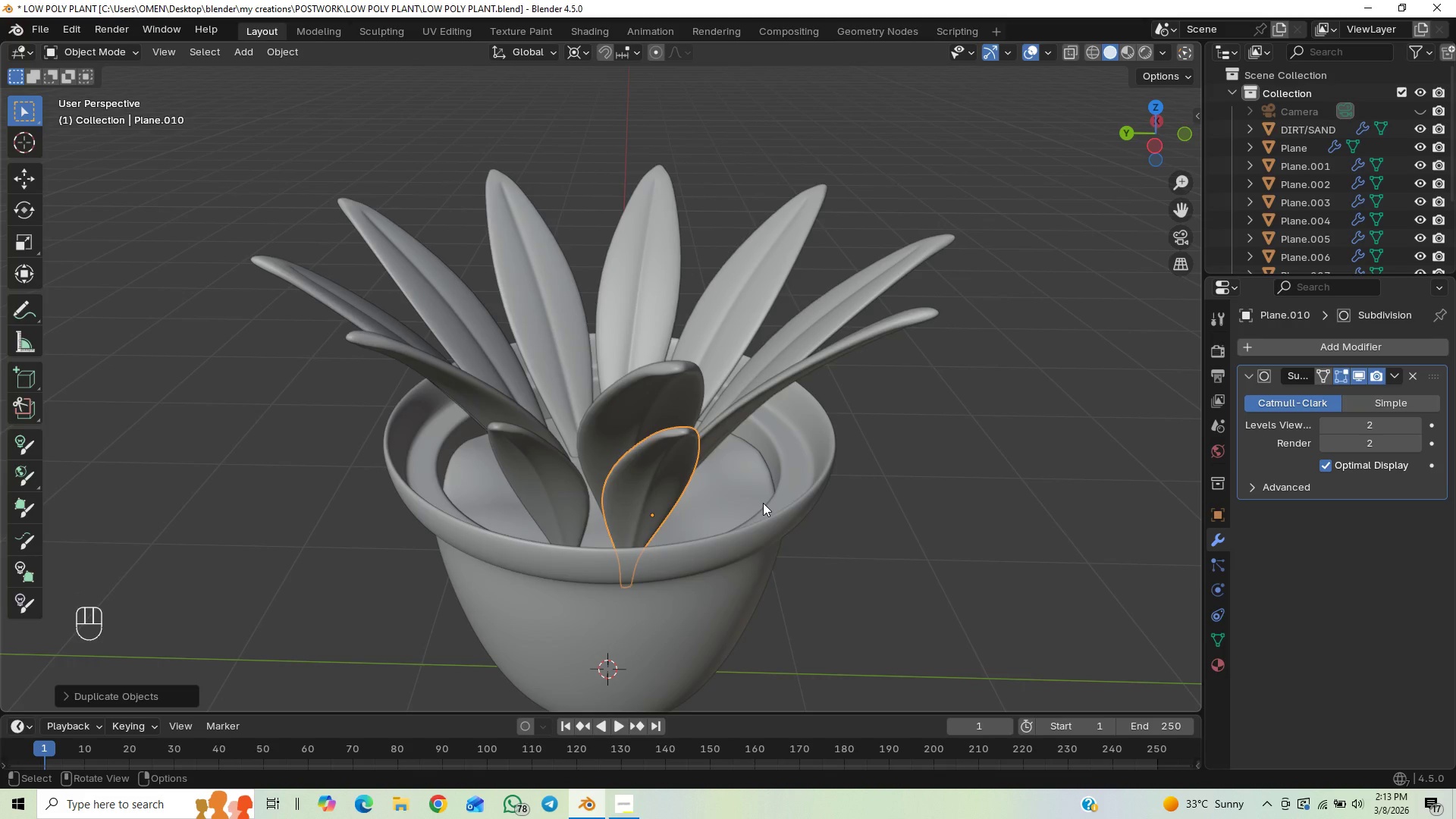 
type(RRRRR)
 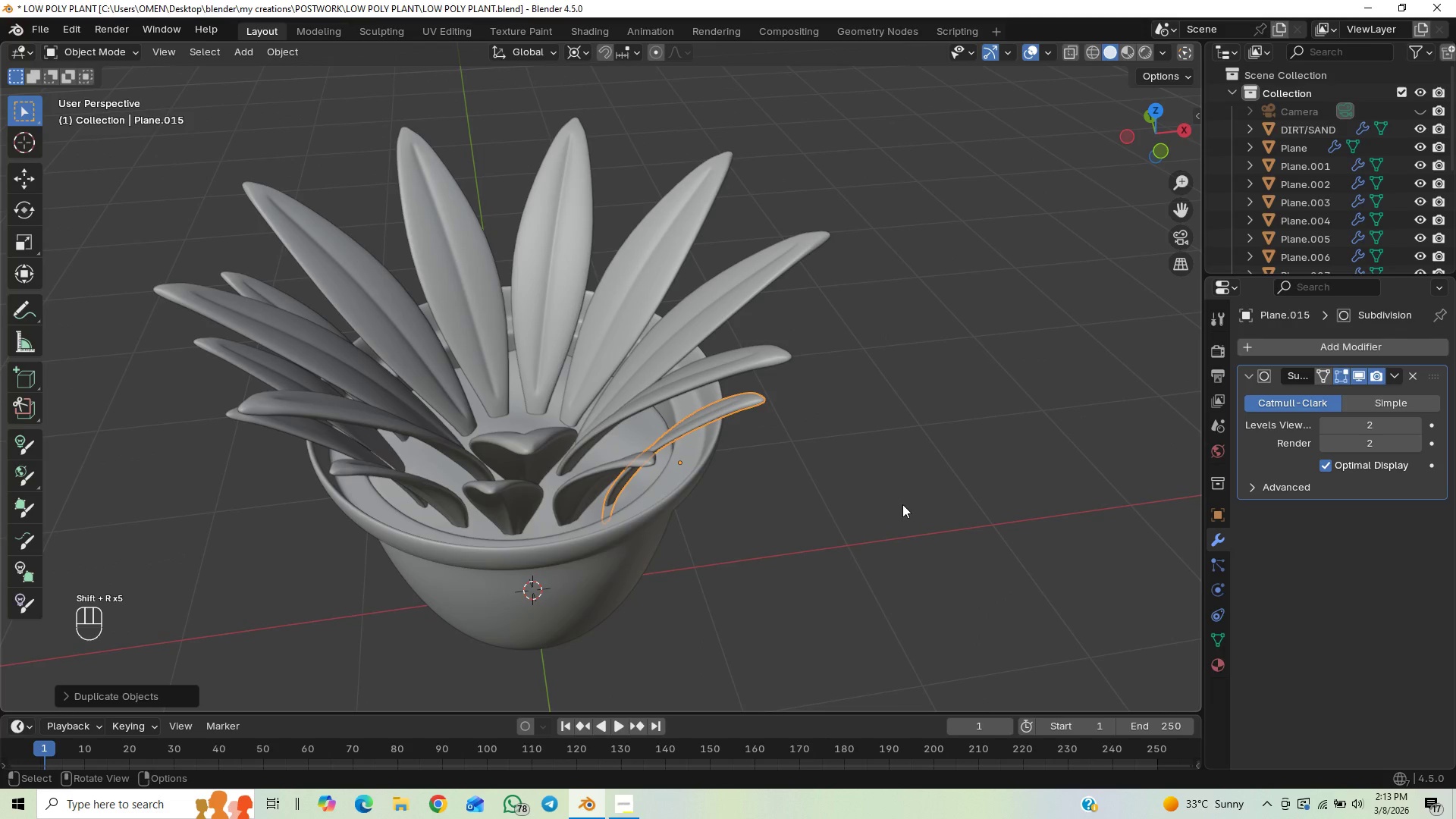 
type(RRRR)
 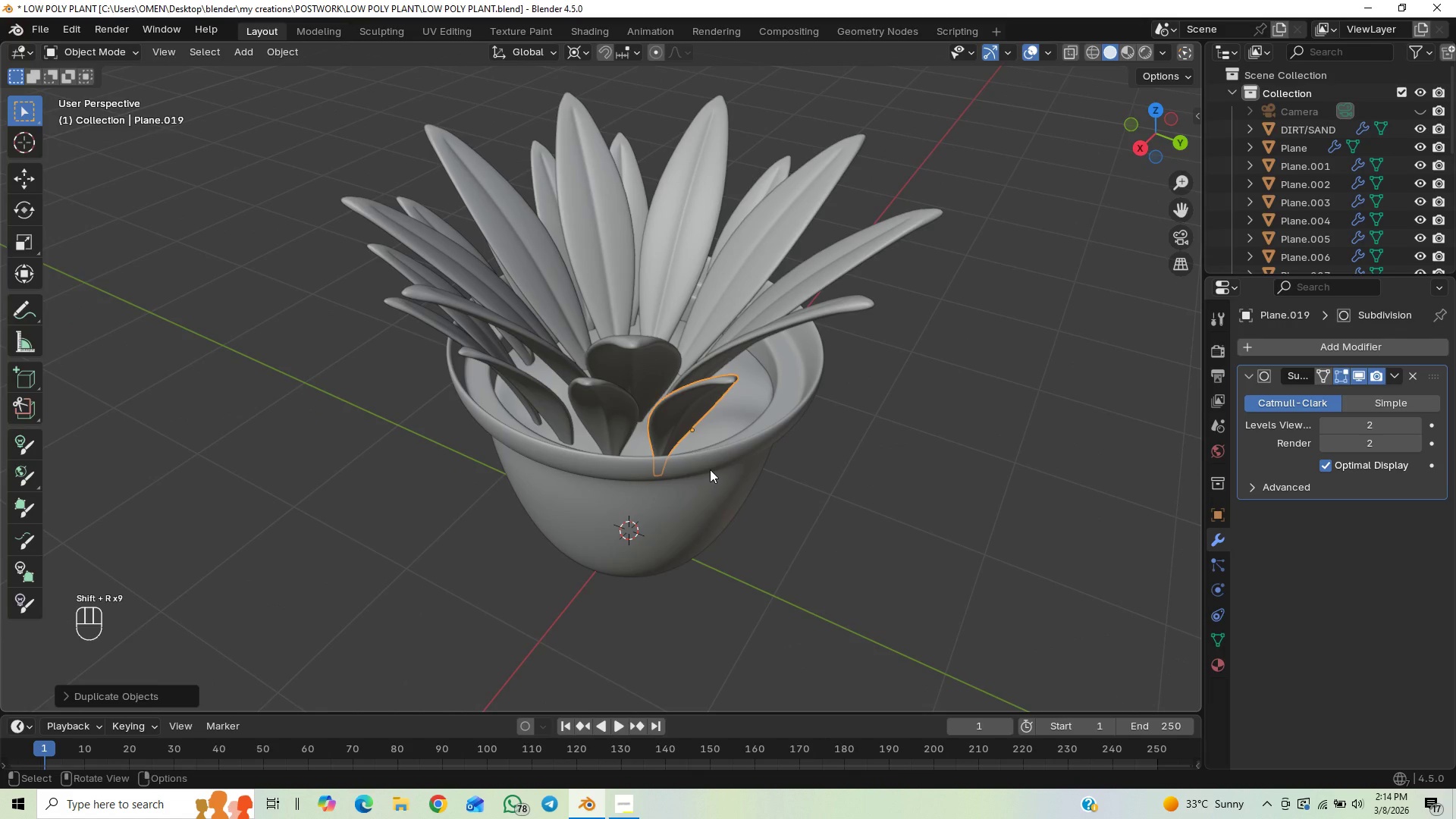 
hold_key(key=CapsLock, duration=1.22)
 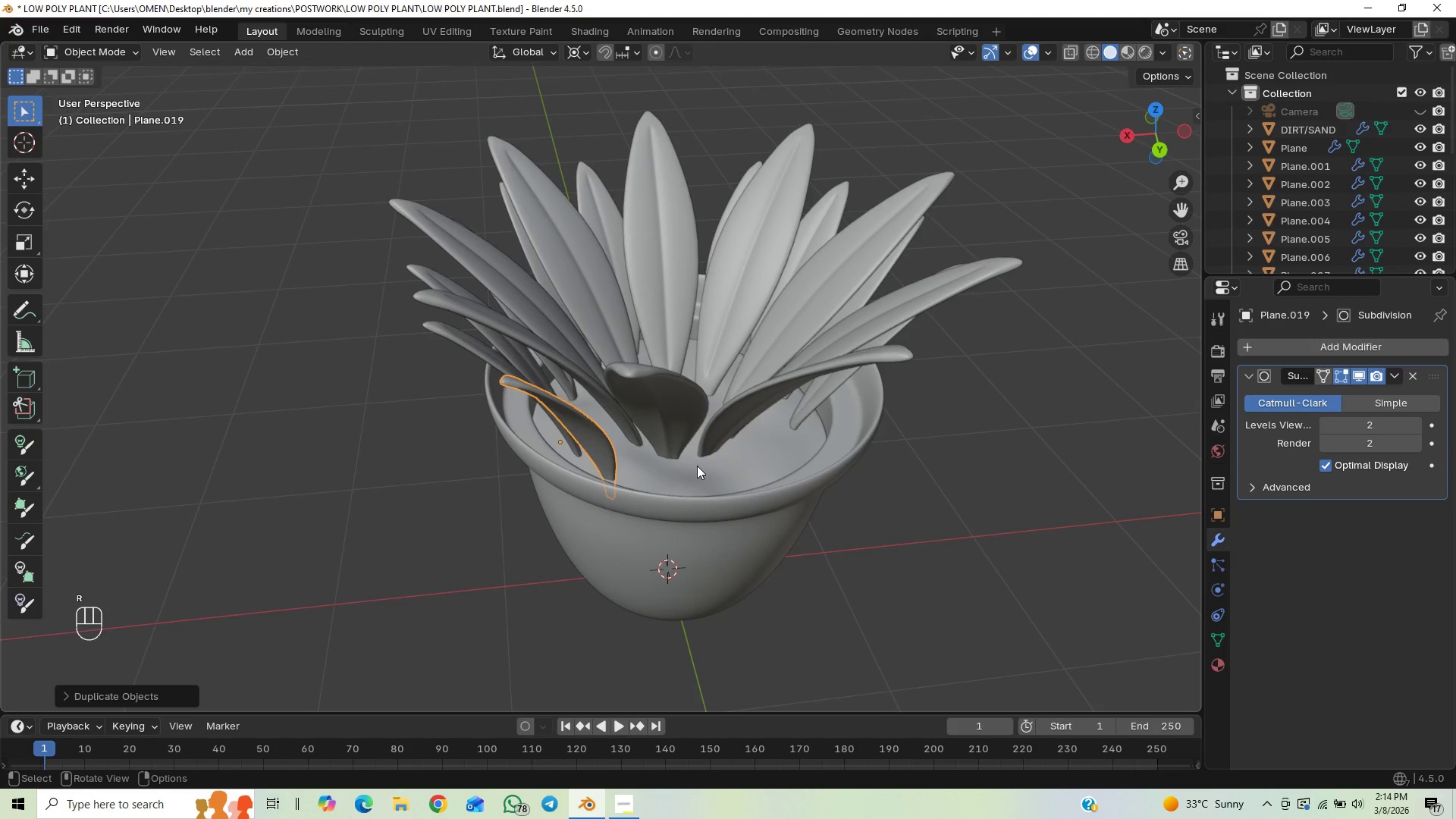 
key(R)
 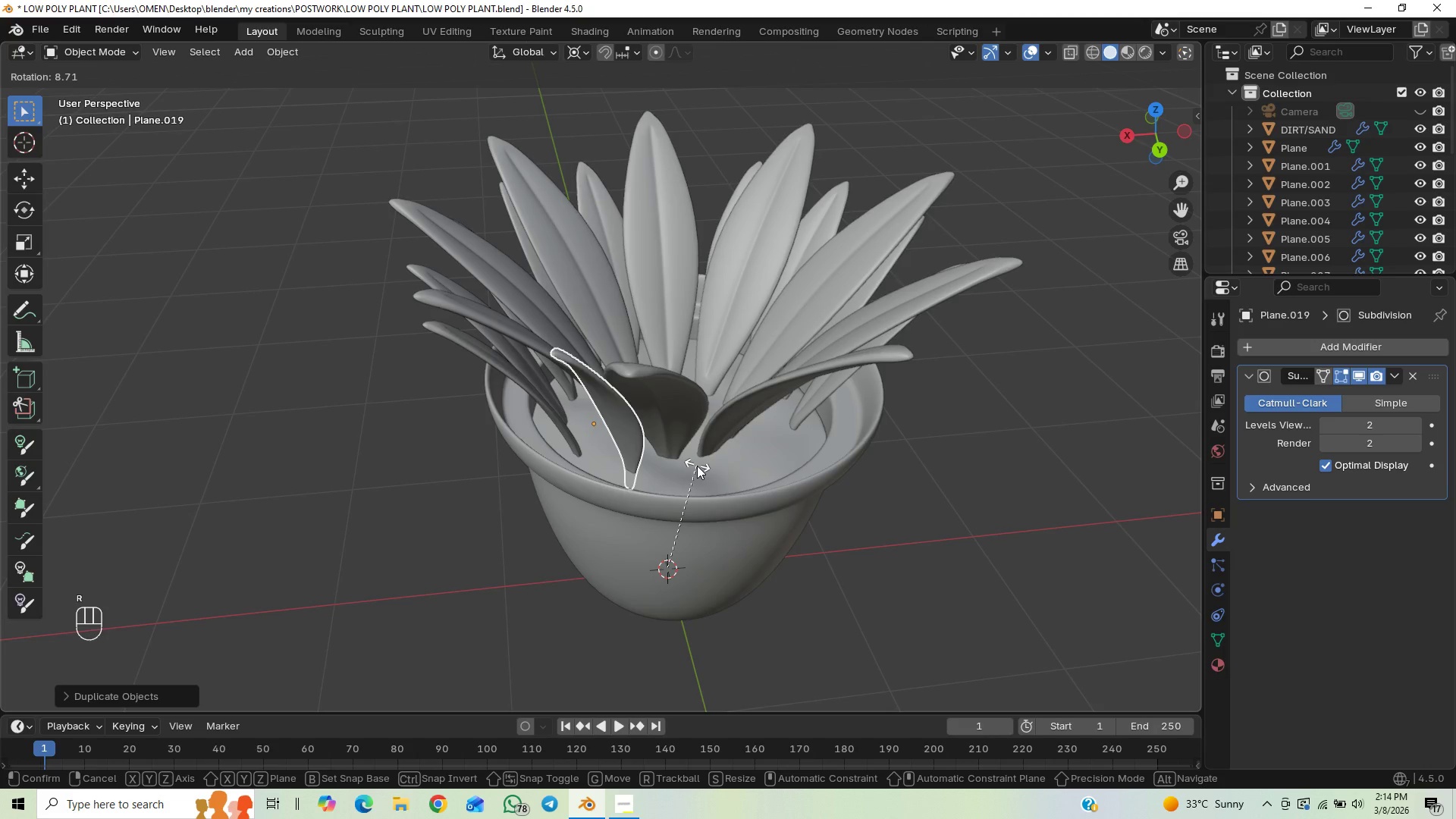 
right_click([697, 466])
 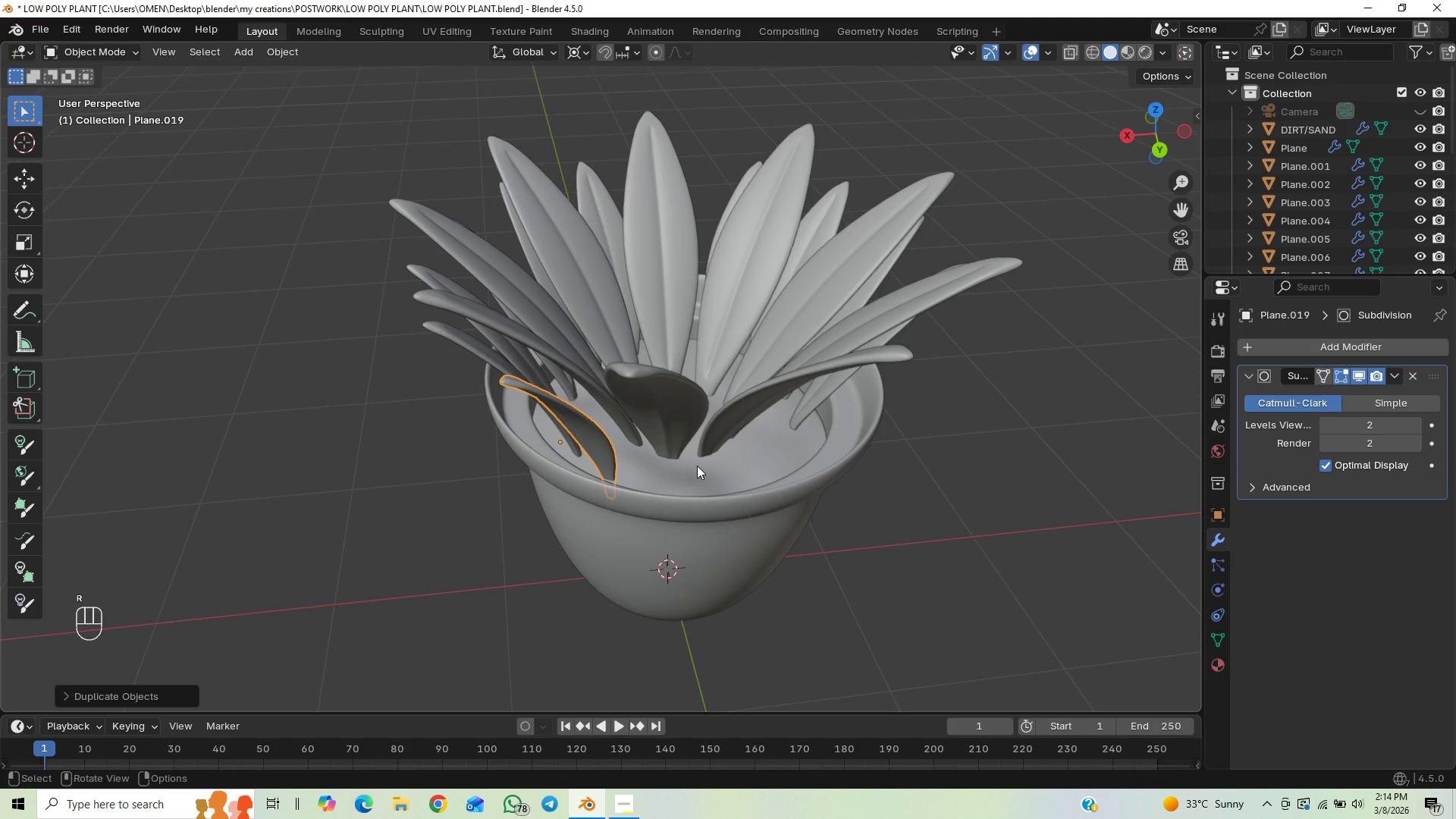 
type(RR)
 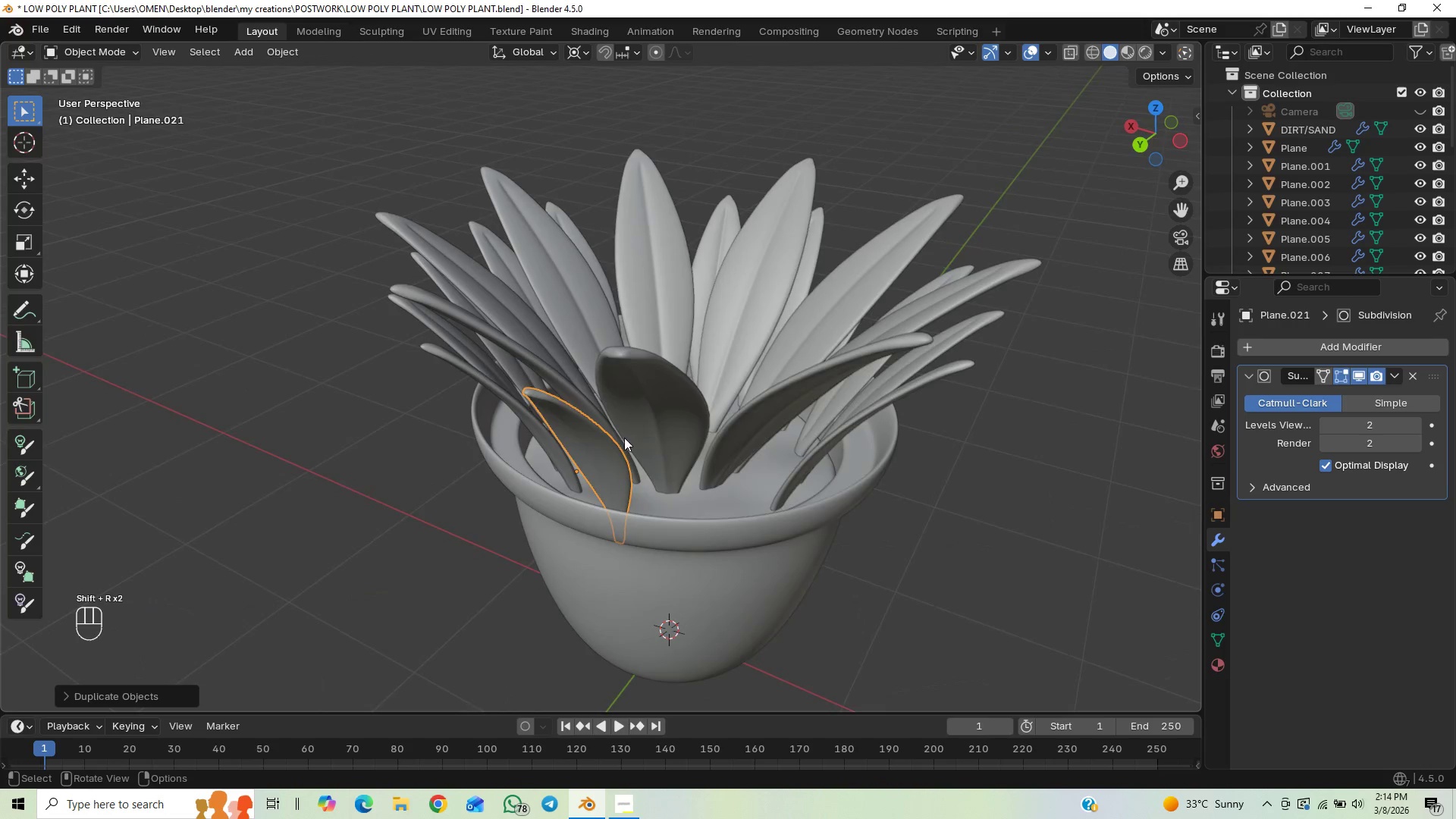 
type(RR)
 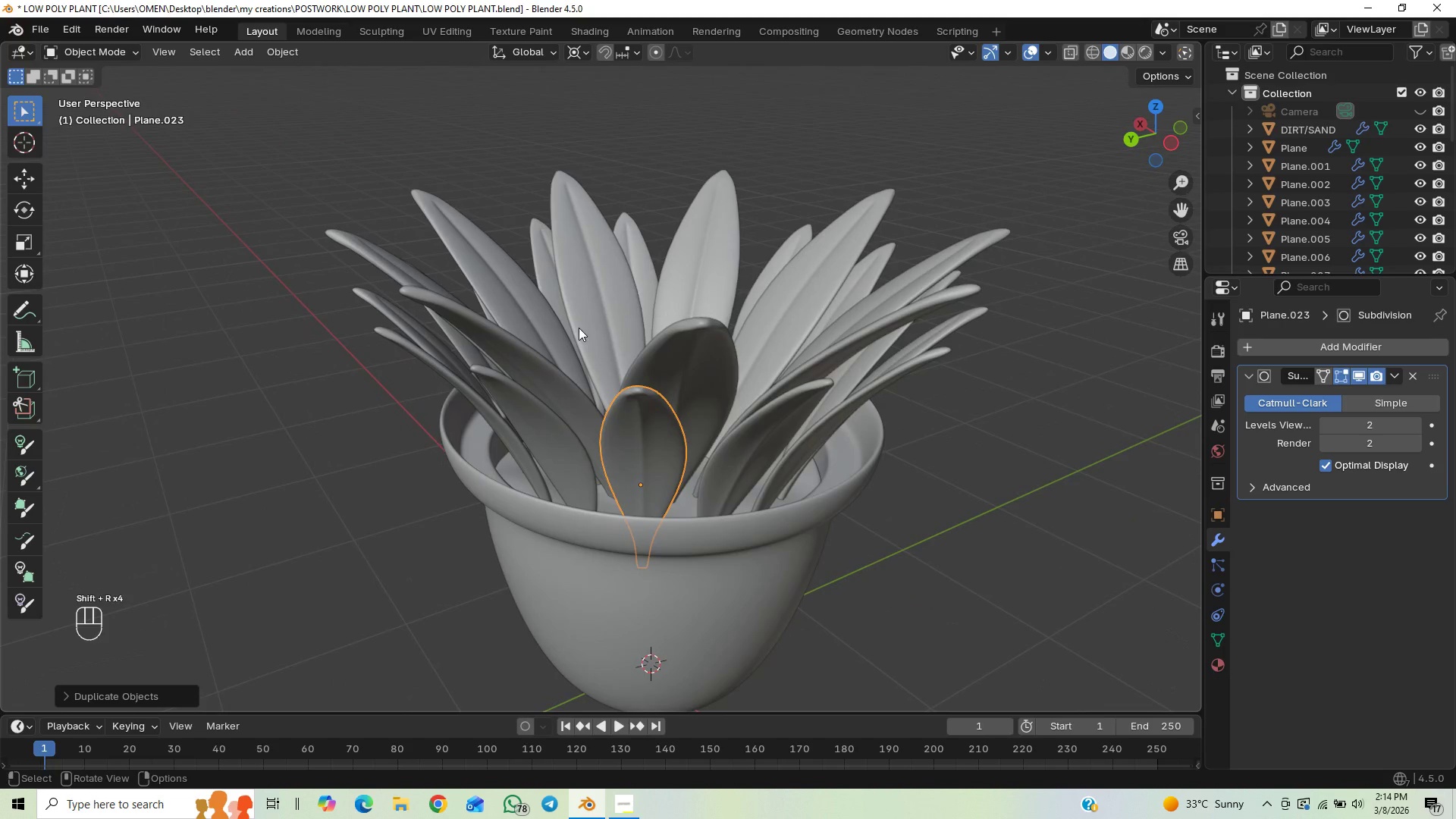 
key(Control+S)
 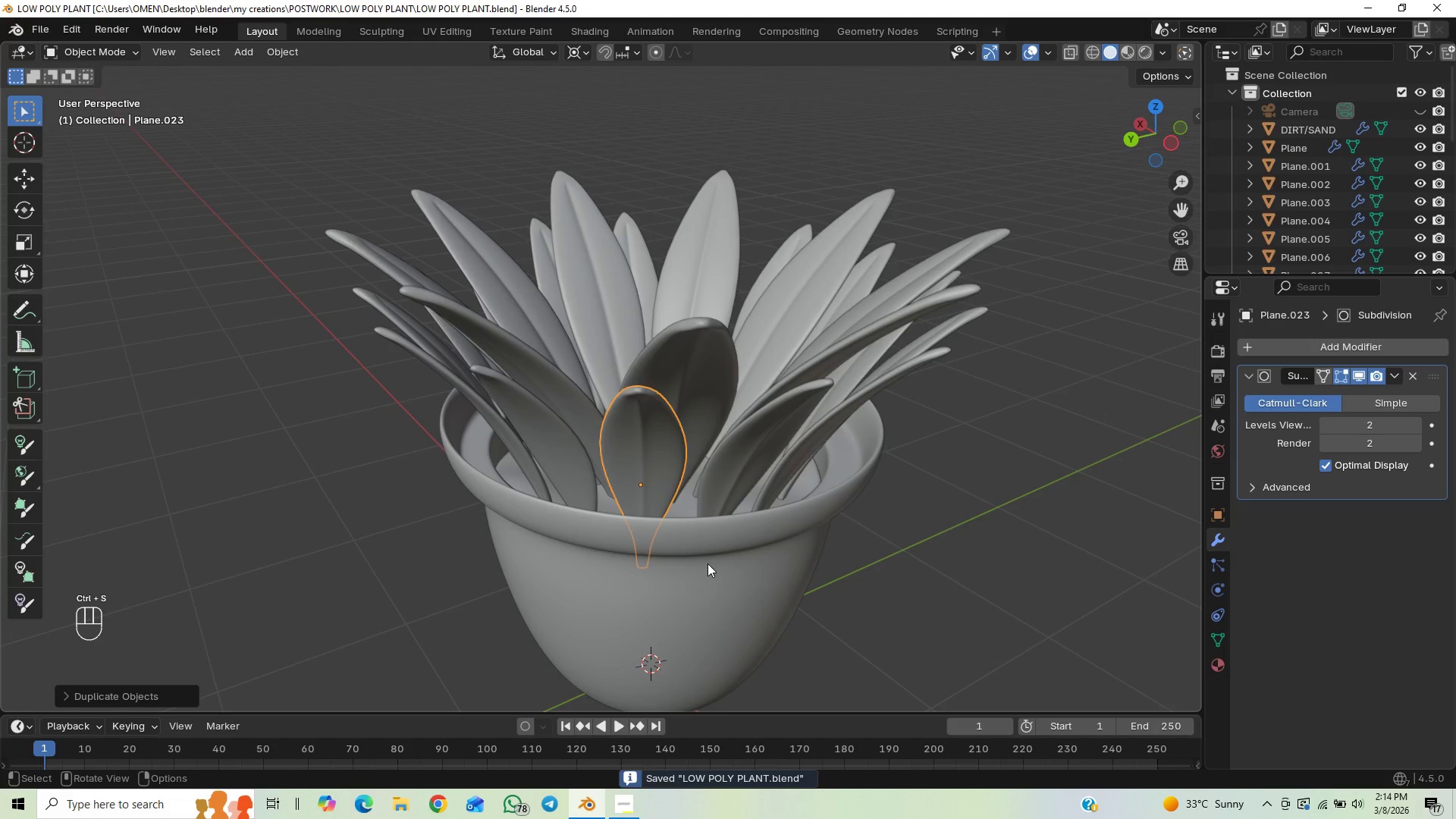 
key(End)
 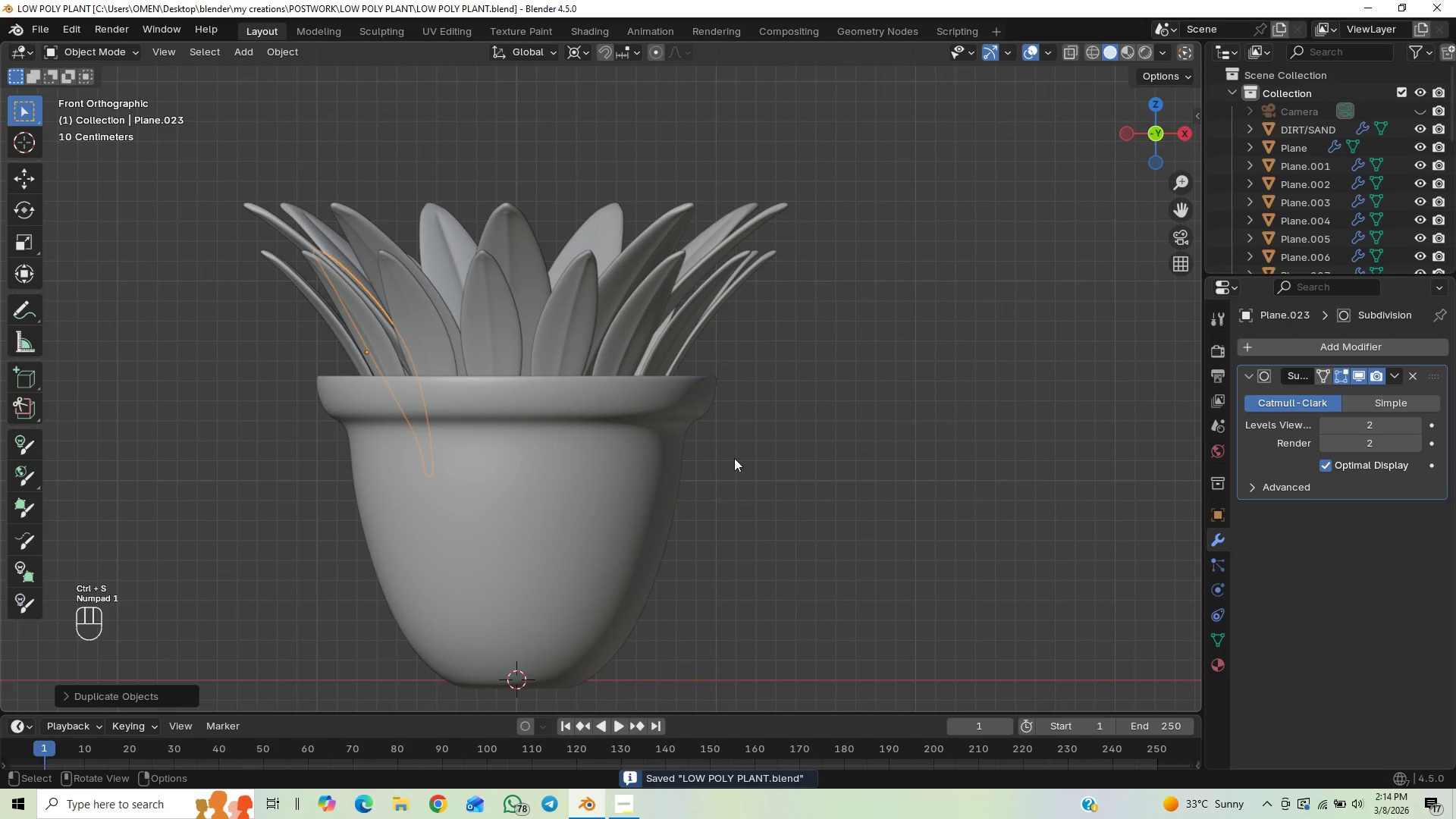 
scroll: coordinate [602, 497], scroll_direction: down, amount: 1.0
 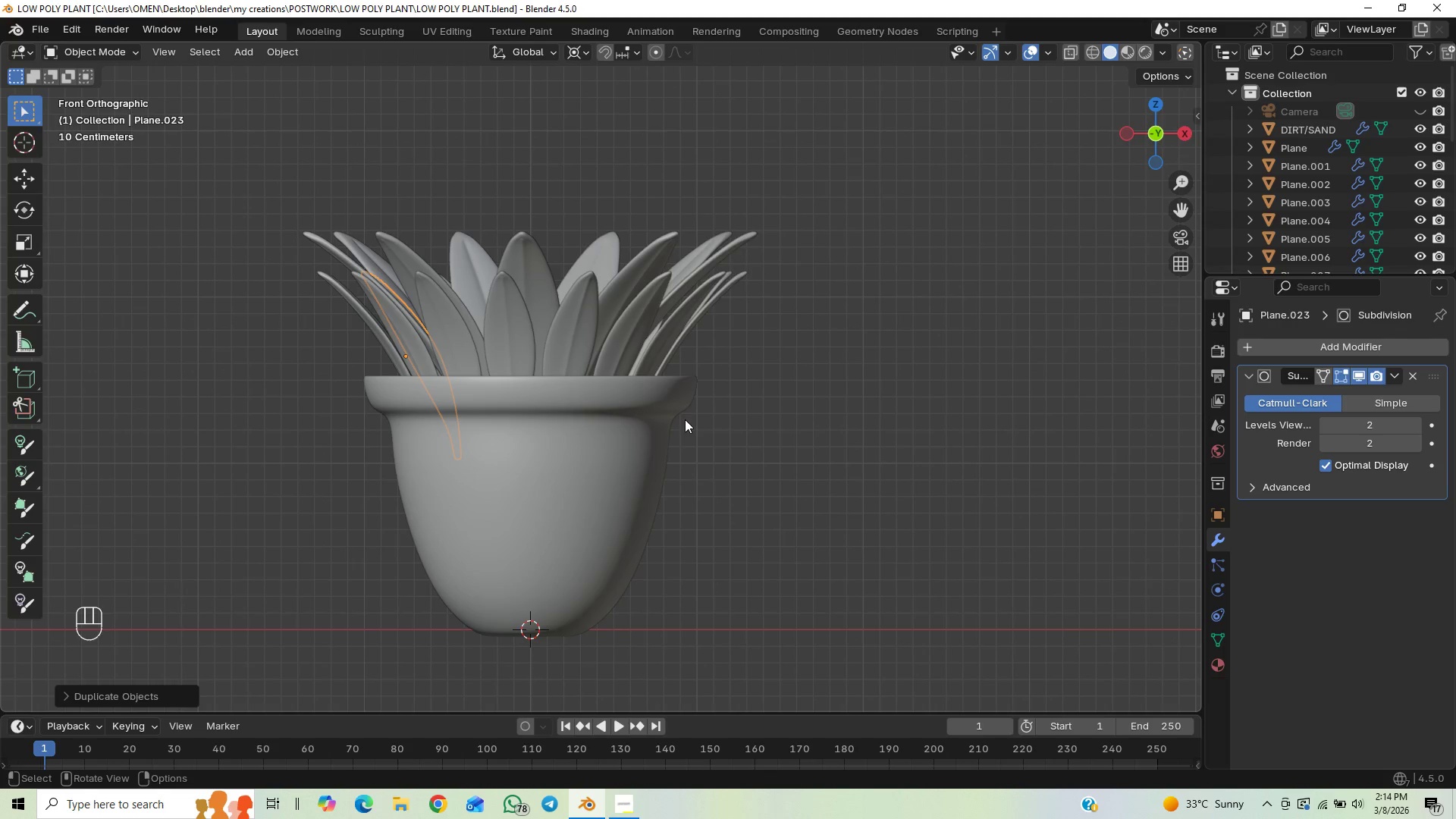 
left_click([811, 498])
 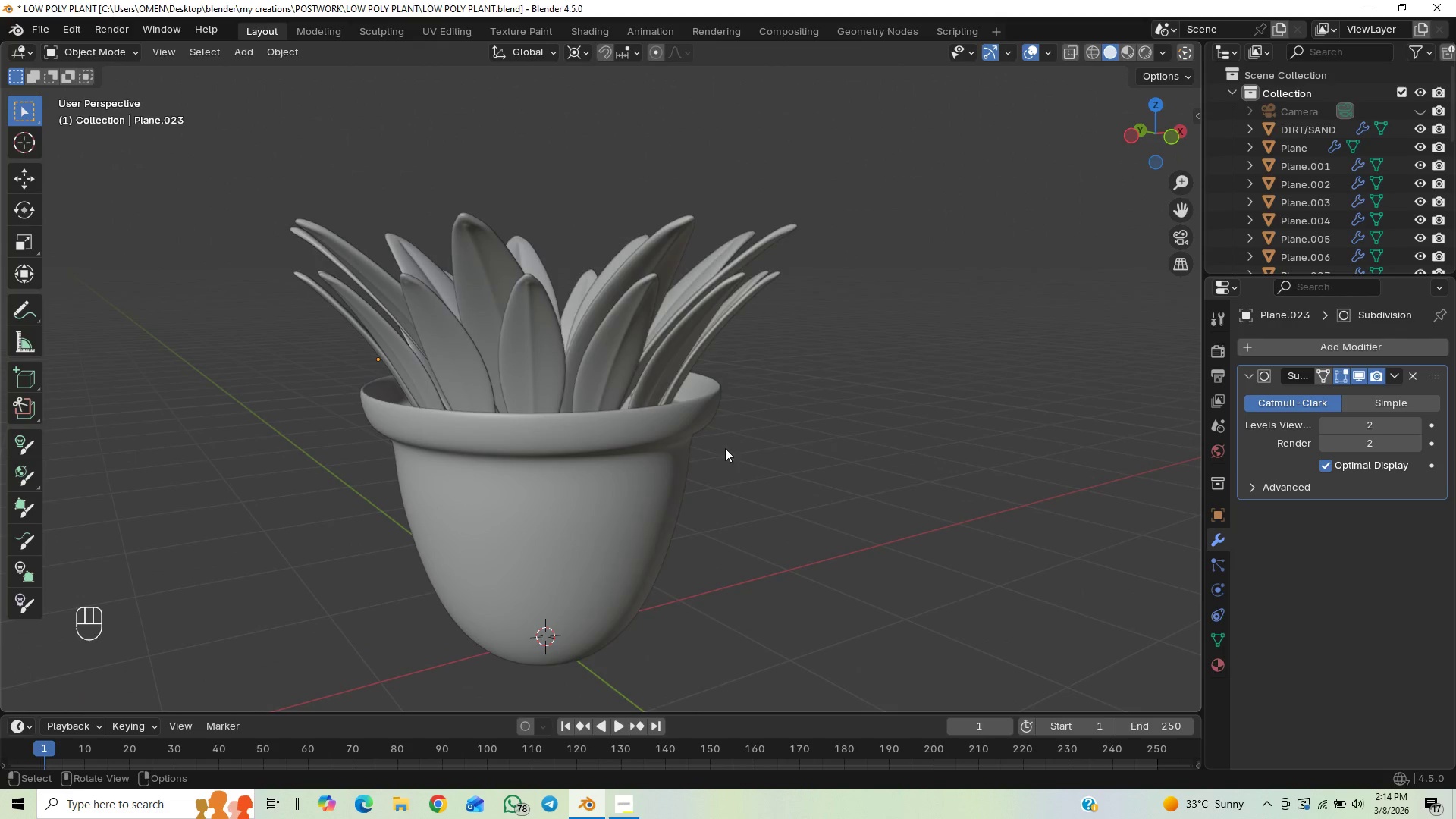 
scroll: coordinate [703, 372], scroll_direction: down, amount: 1.0
 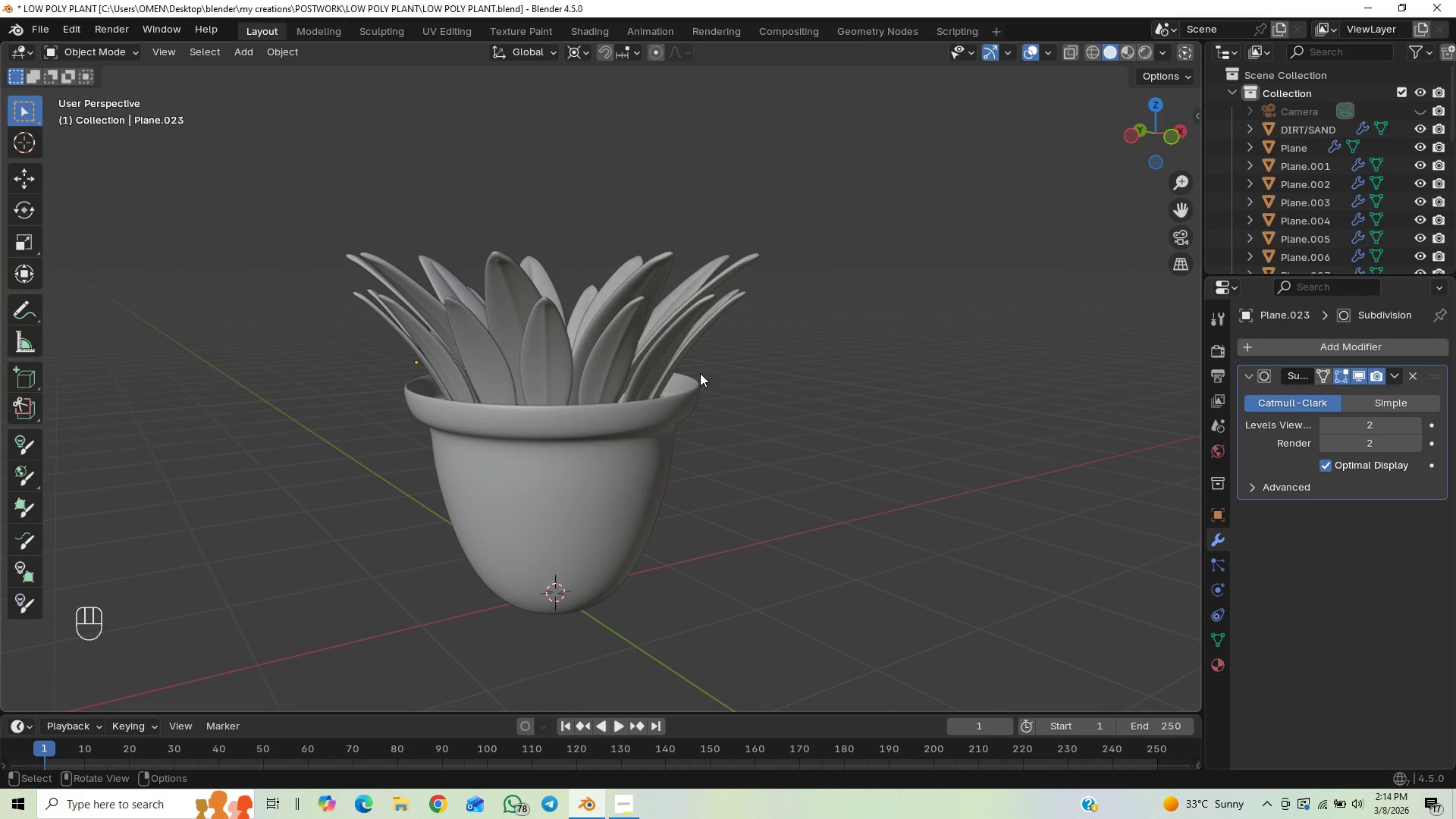 
key(Control+S)
 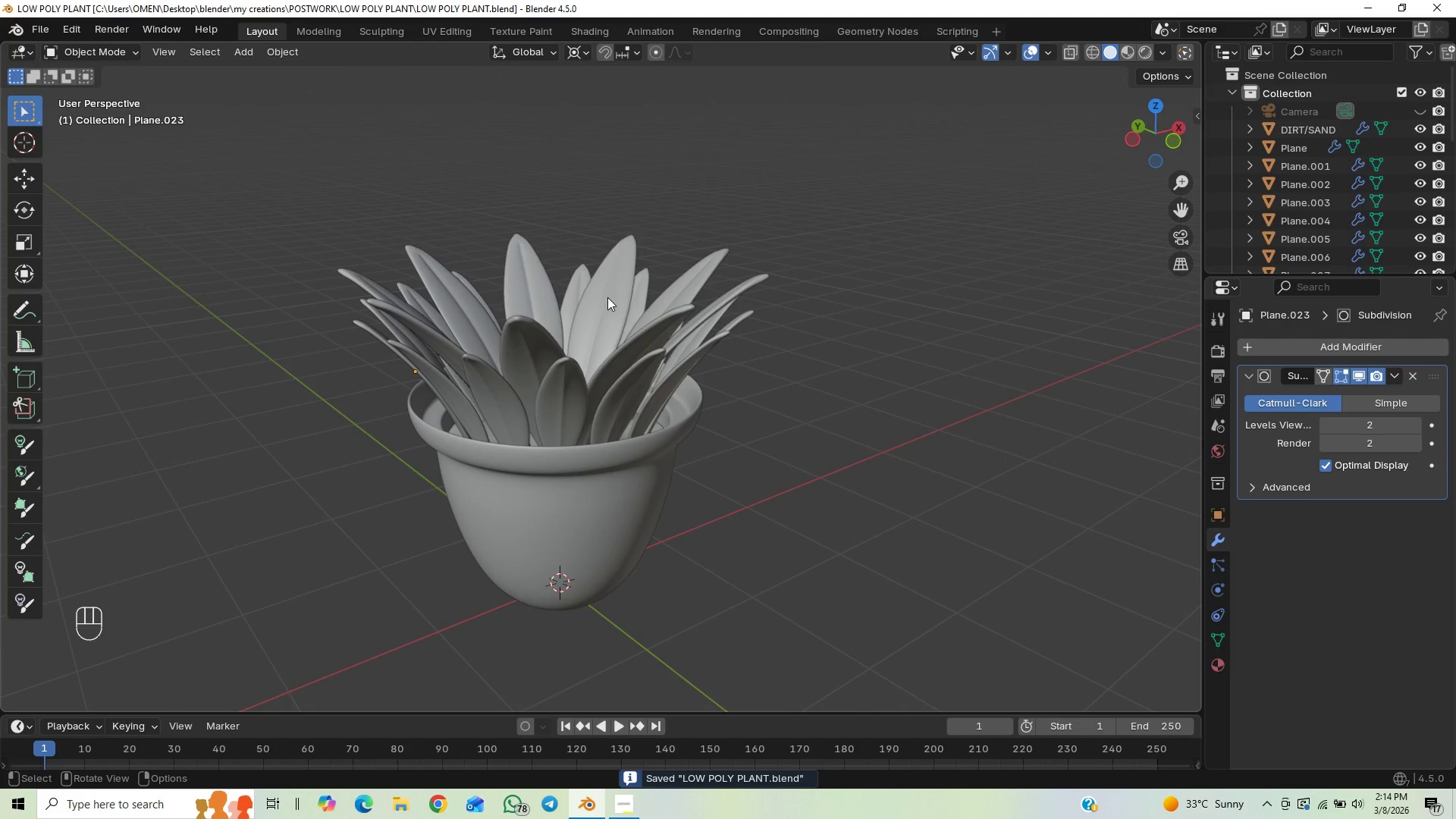 
wait(6.72)
 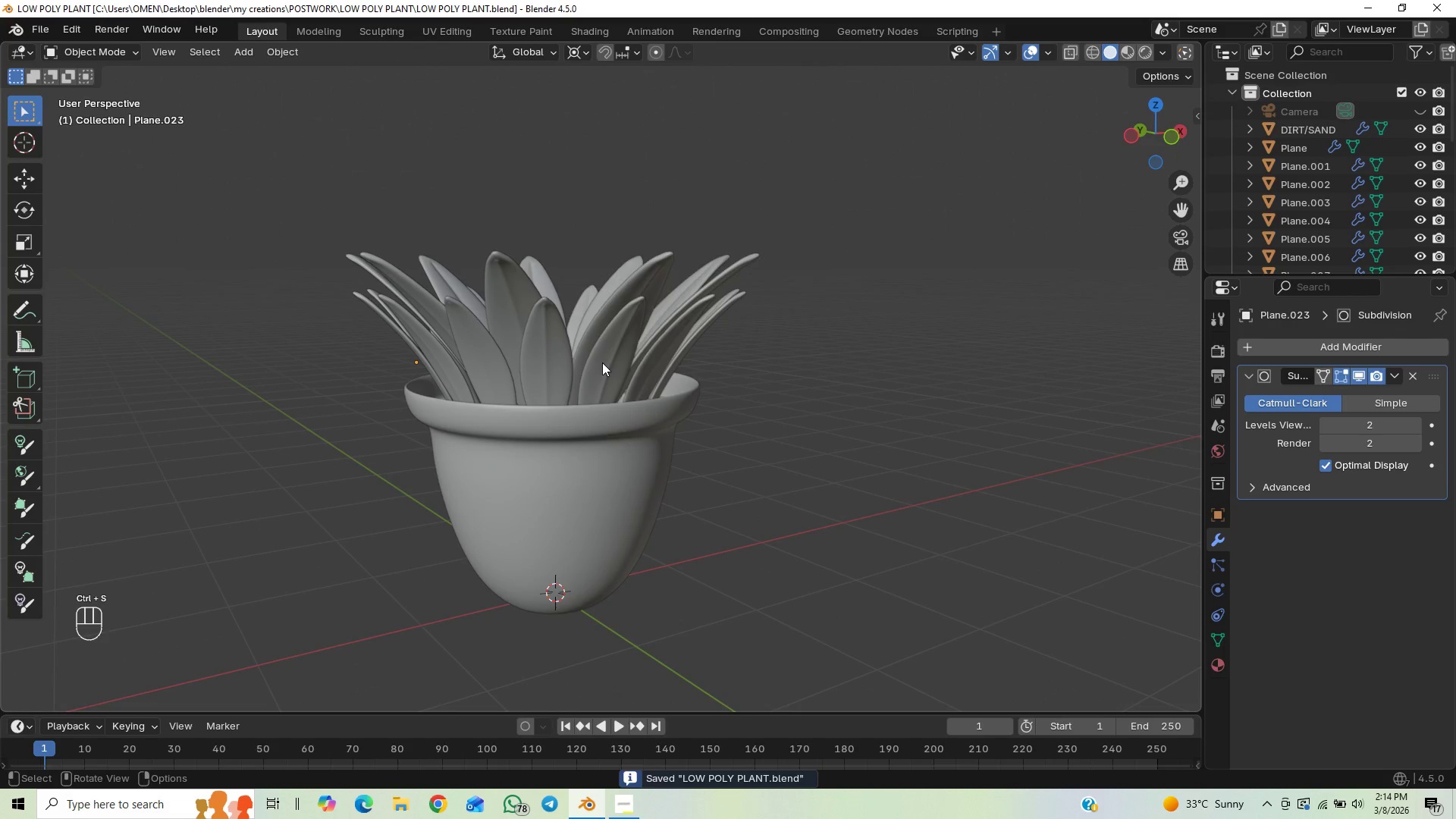 
key(Control+S)
 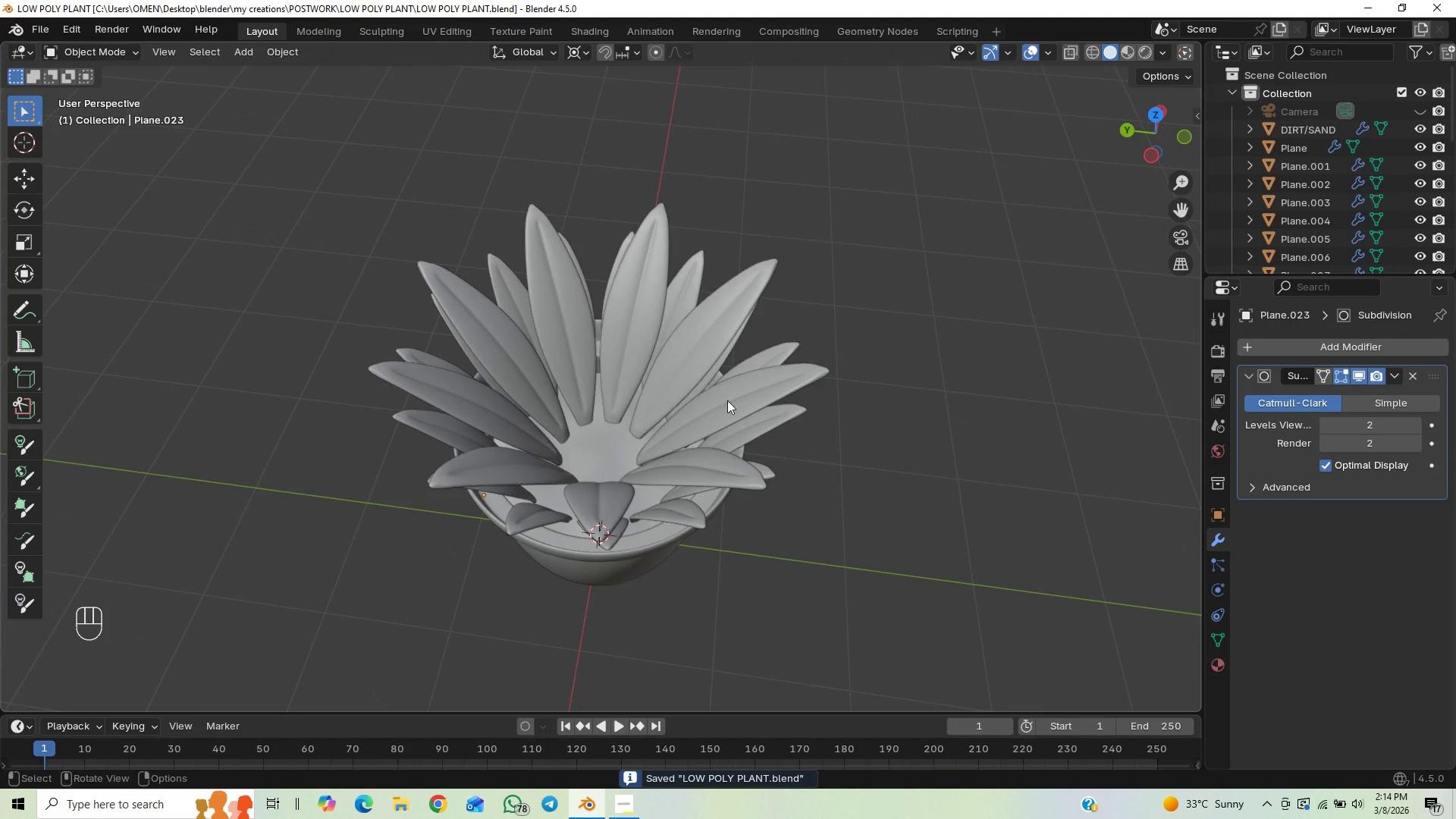 
wait(5.7)
 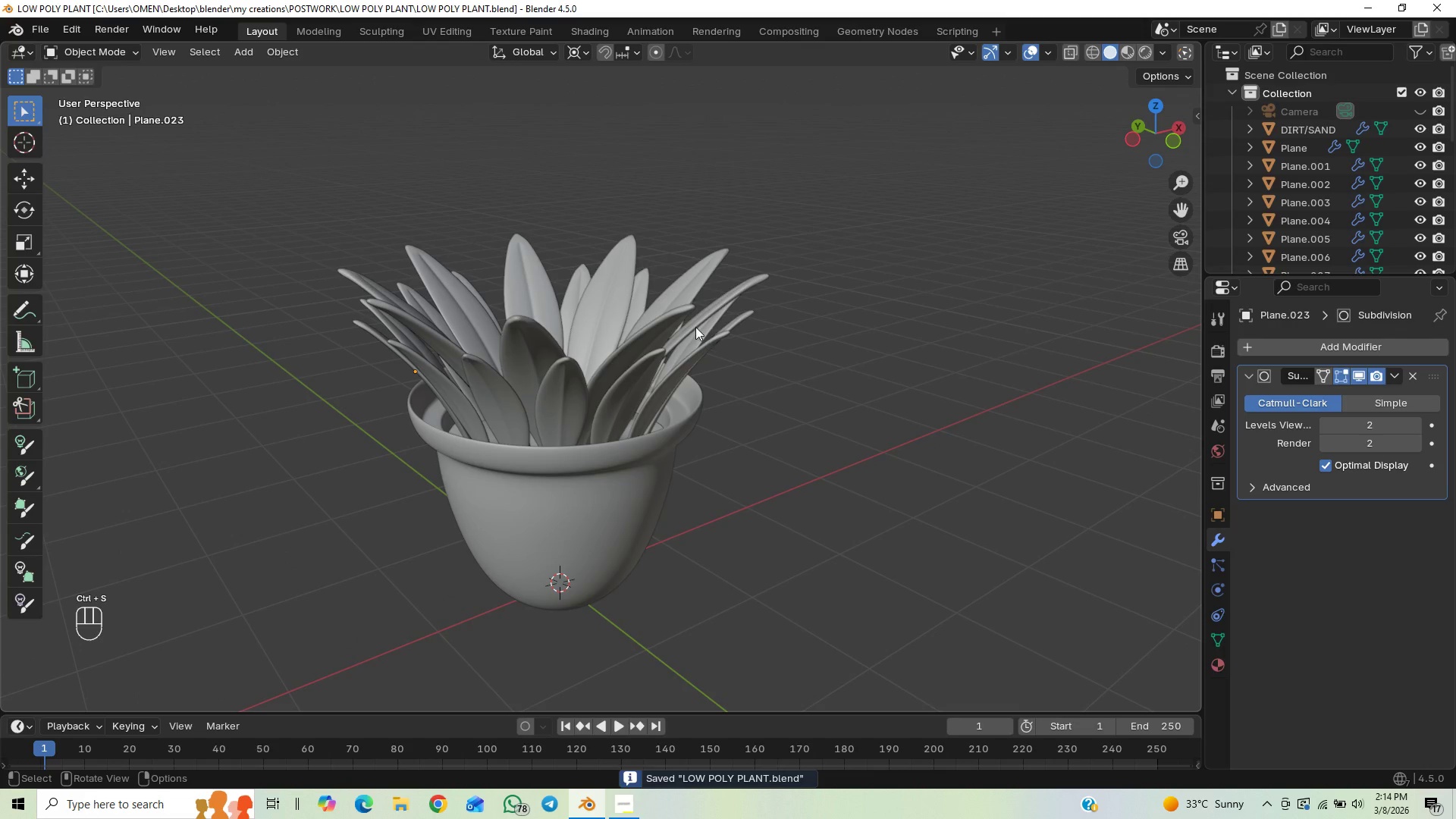 
left_click([638, 811])